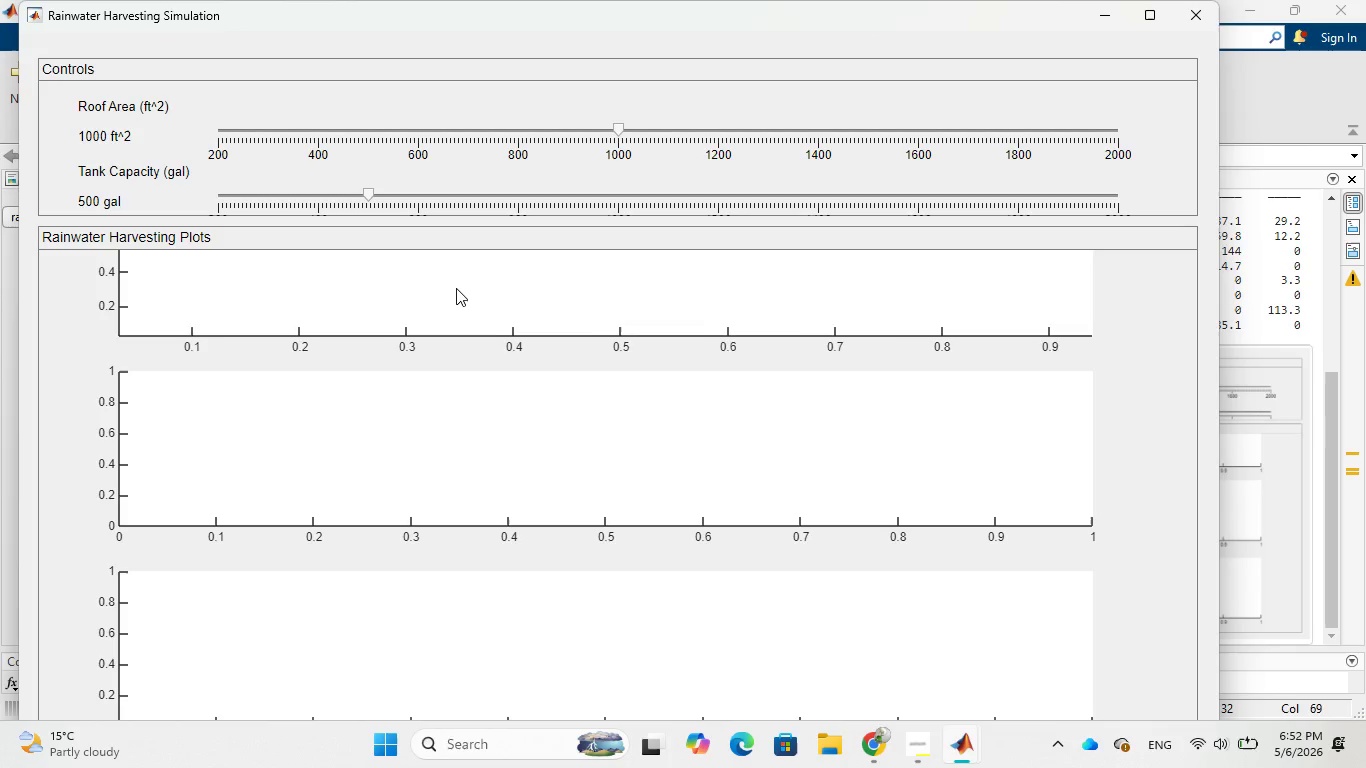 
scroll: coordinate [456, 288], scroll_direction: down, amount: 2.0
 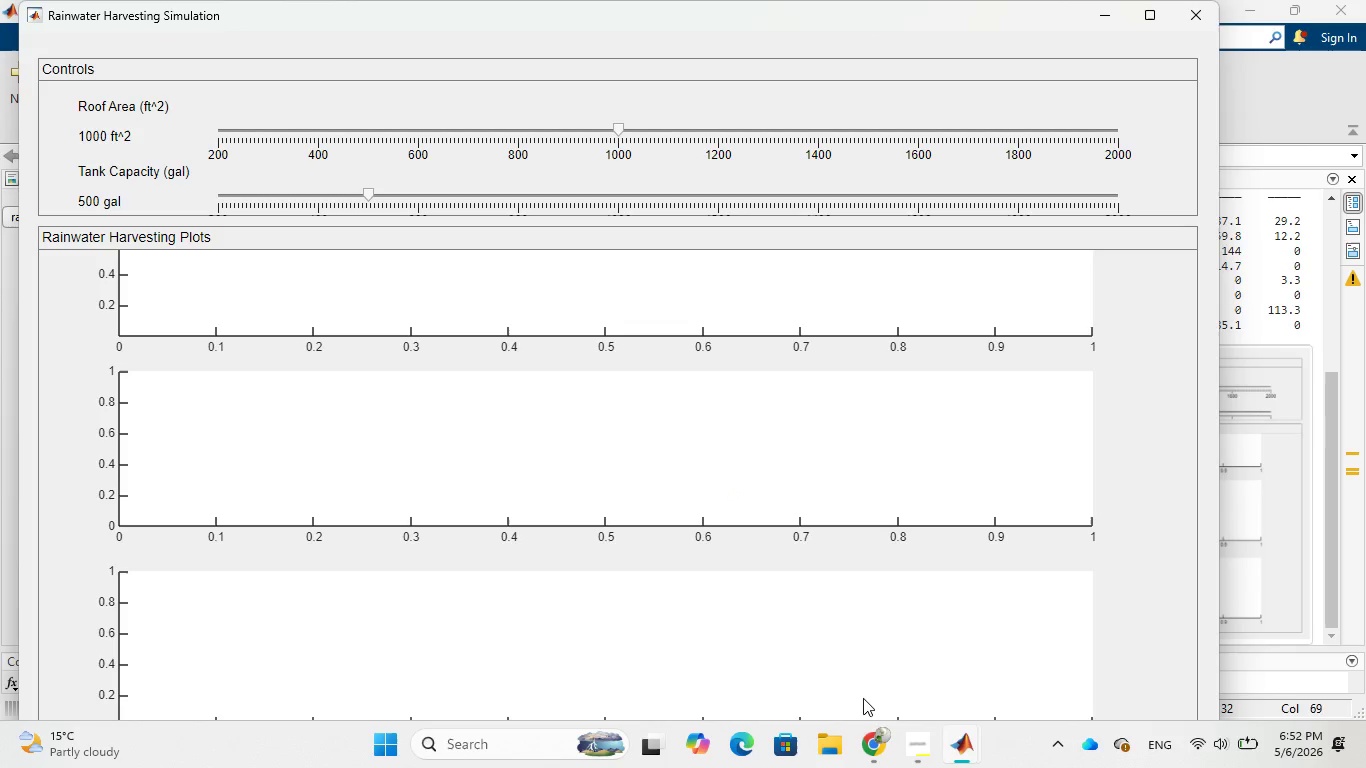 
mouse_move([900, 733])
 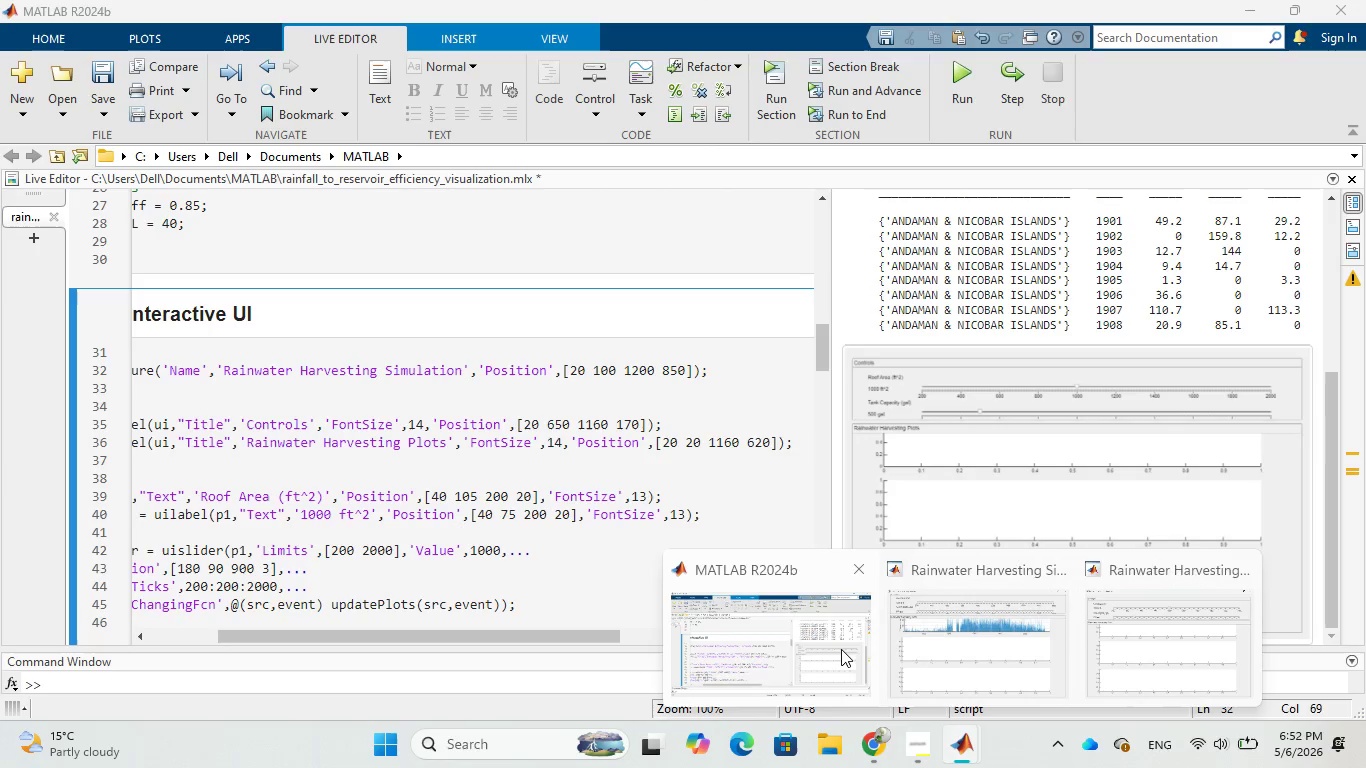 
left_click([840, 649])
 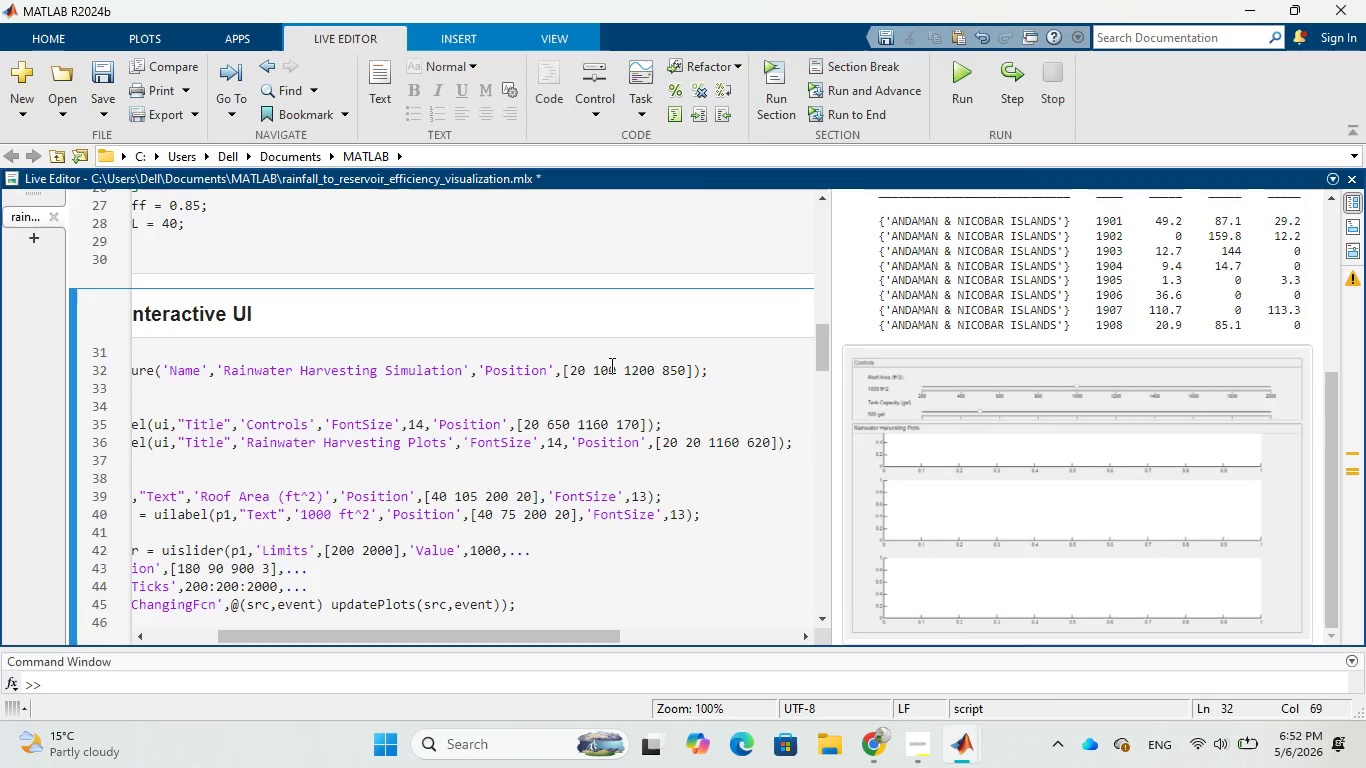 
left_click([608, 365])
 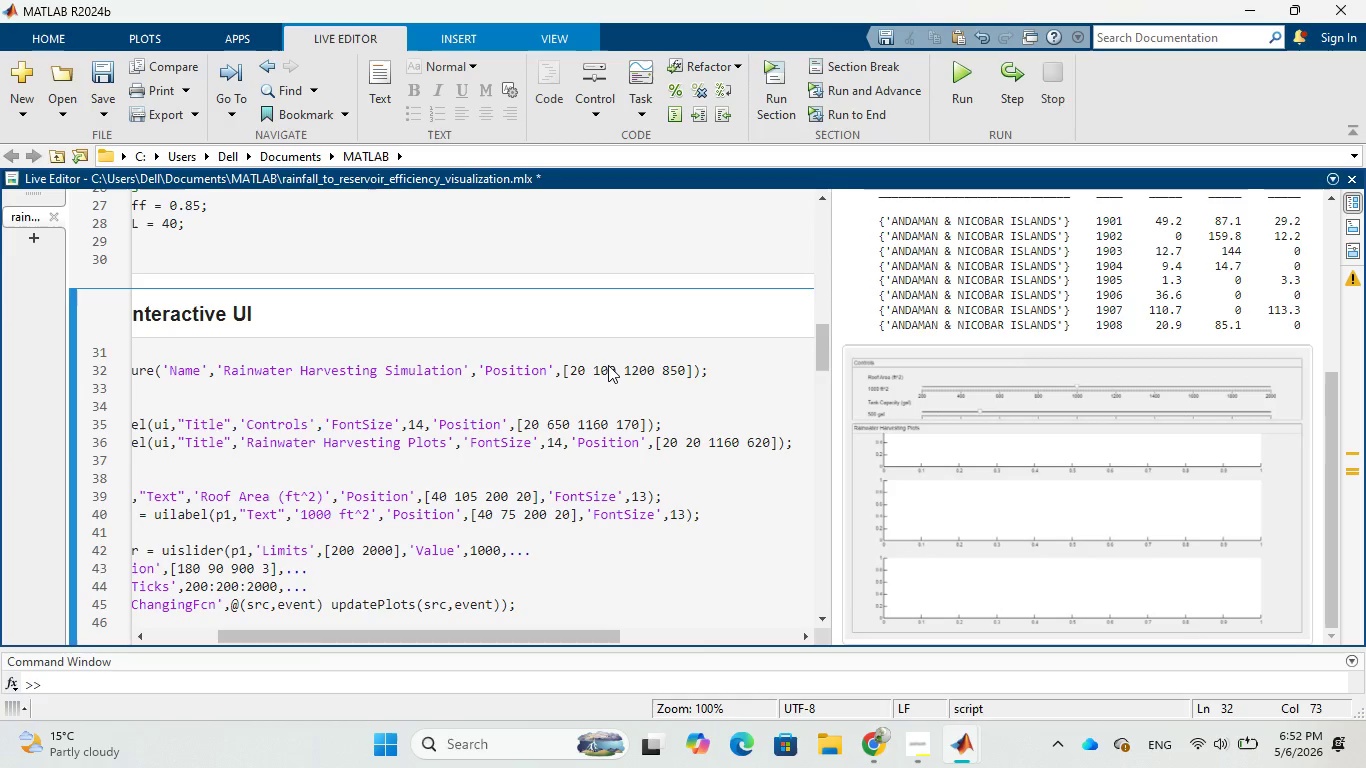 
key(Backspace)
 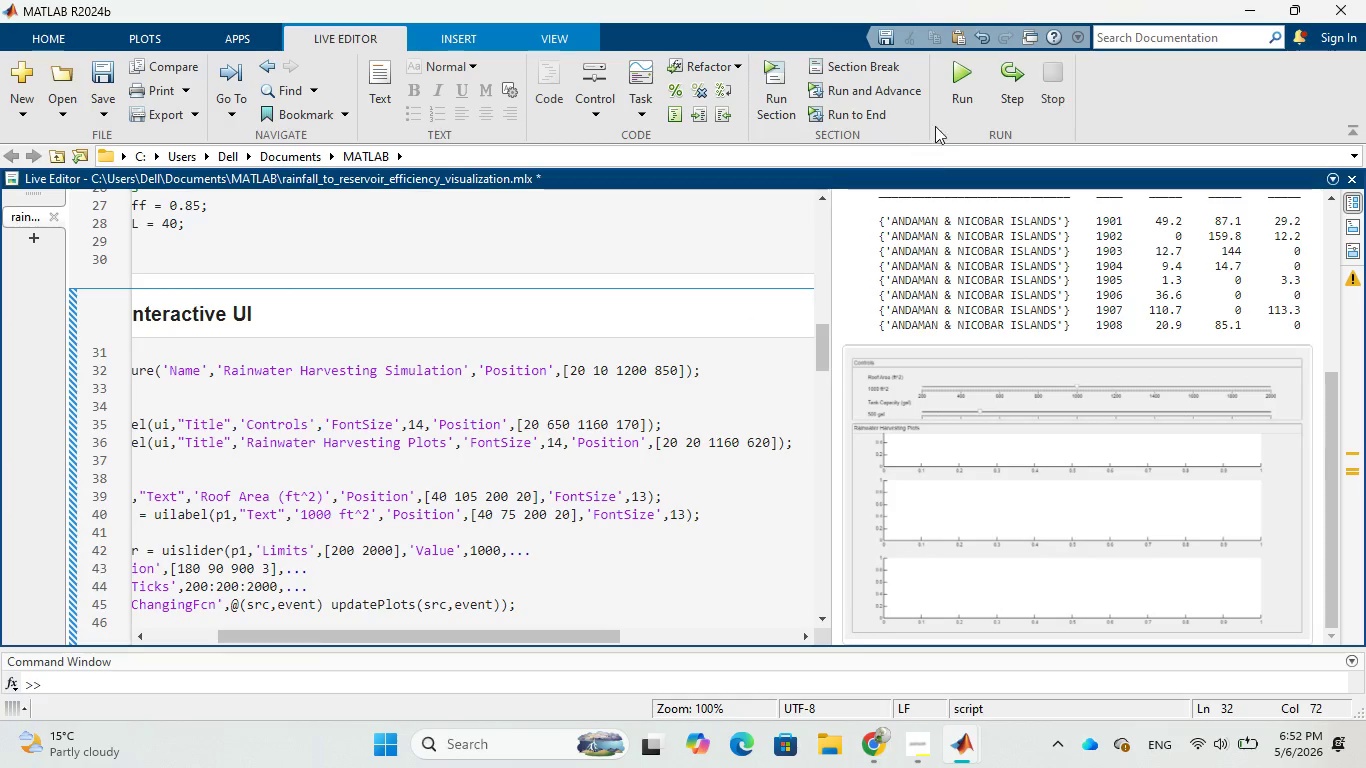 
left_click([957, 91])
 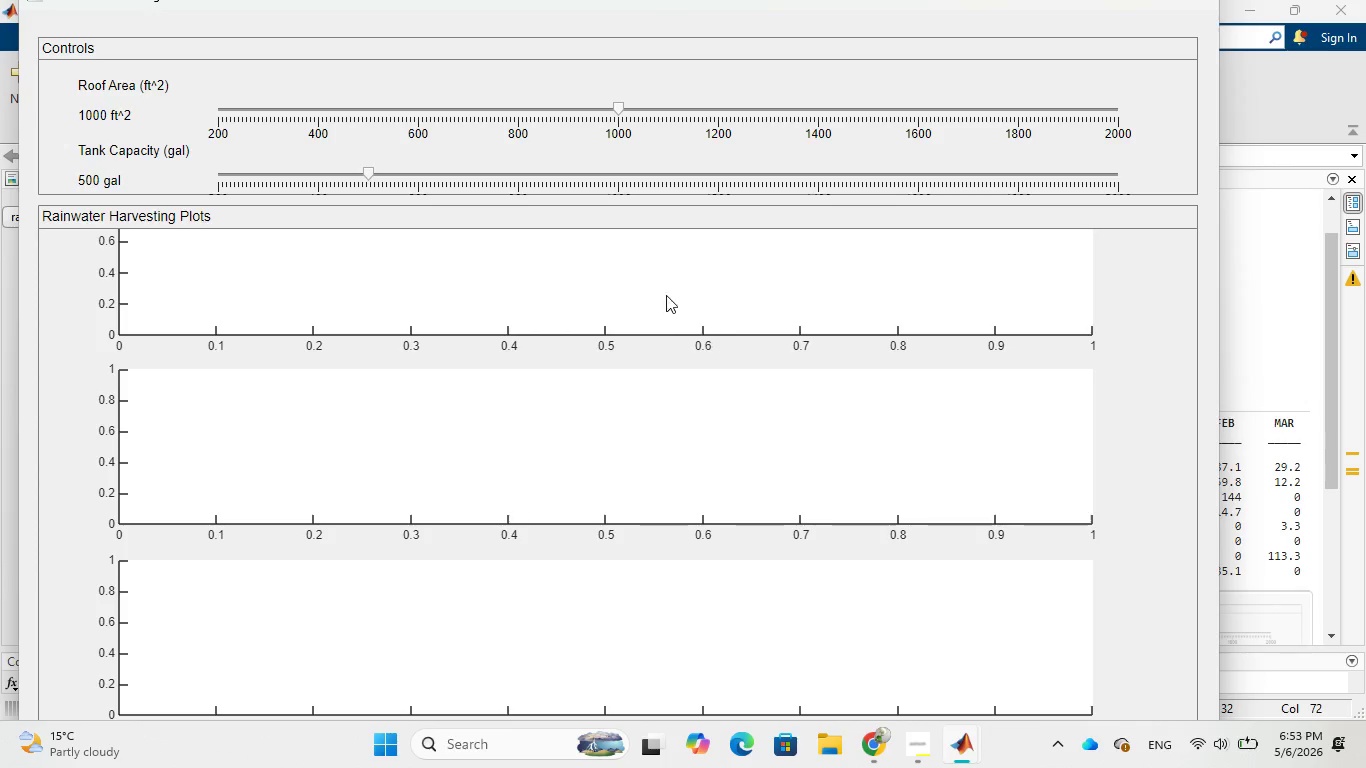 
wait(14.16)
 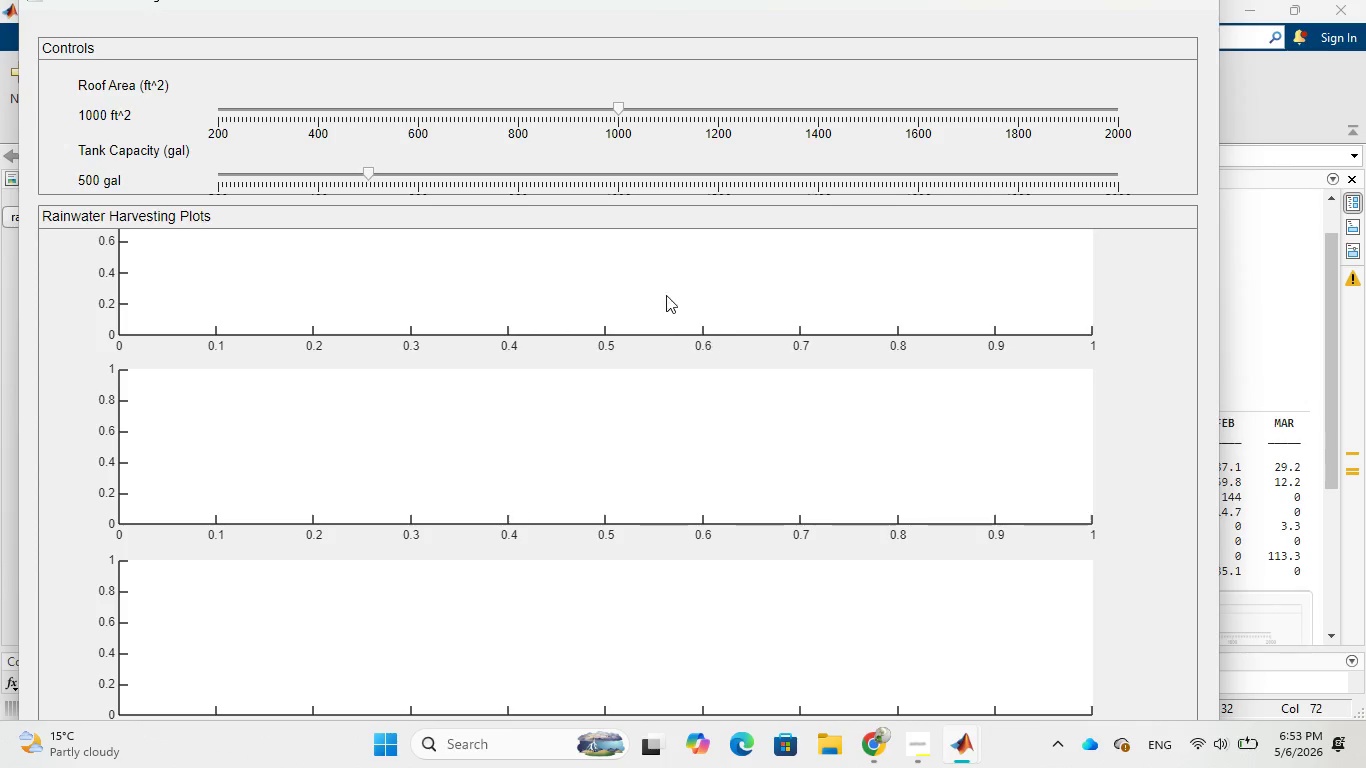 
scroll: coordinate [909, 435], scroll_direction: down, amount: 2.0
 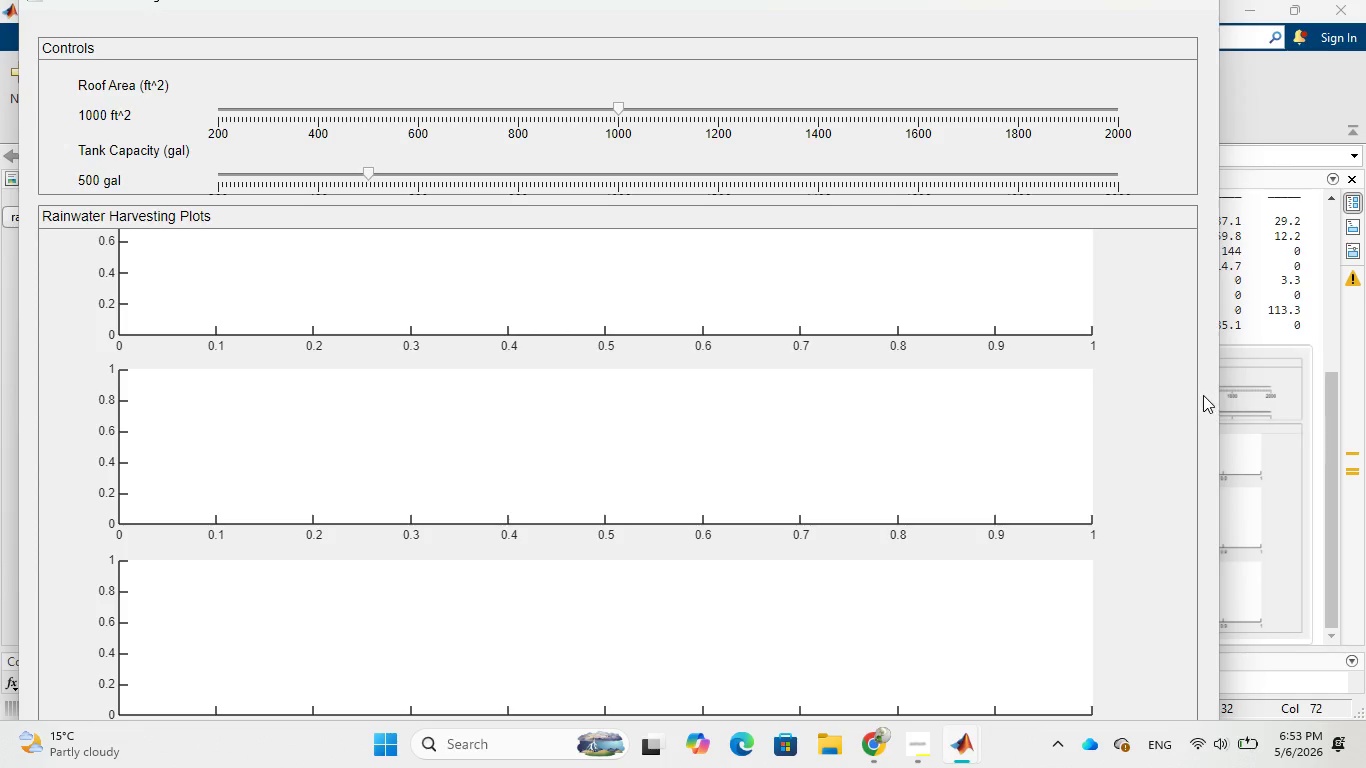 
scroll: coordinate [1203, 395], scroll_direction: none, amount: 0.0
 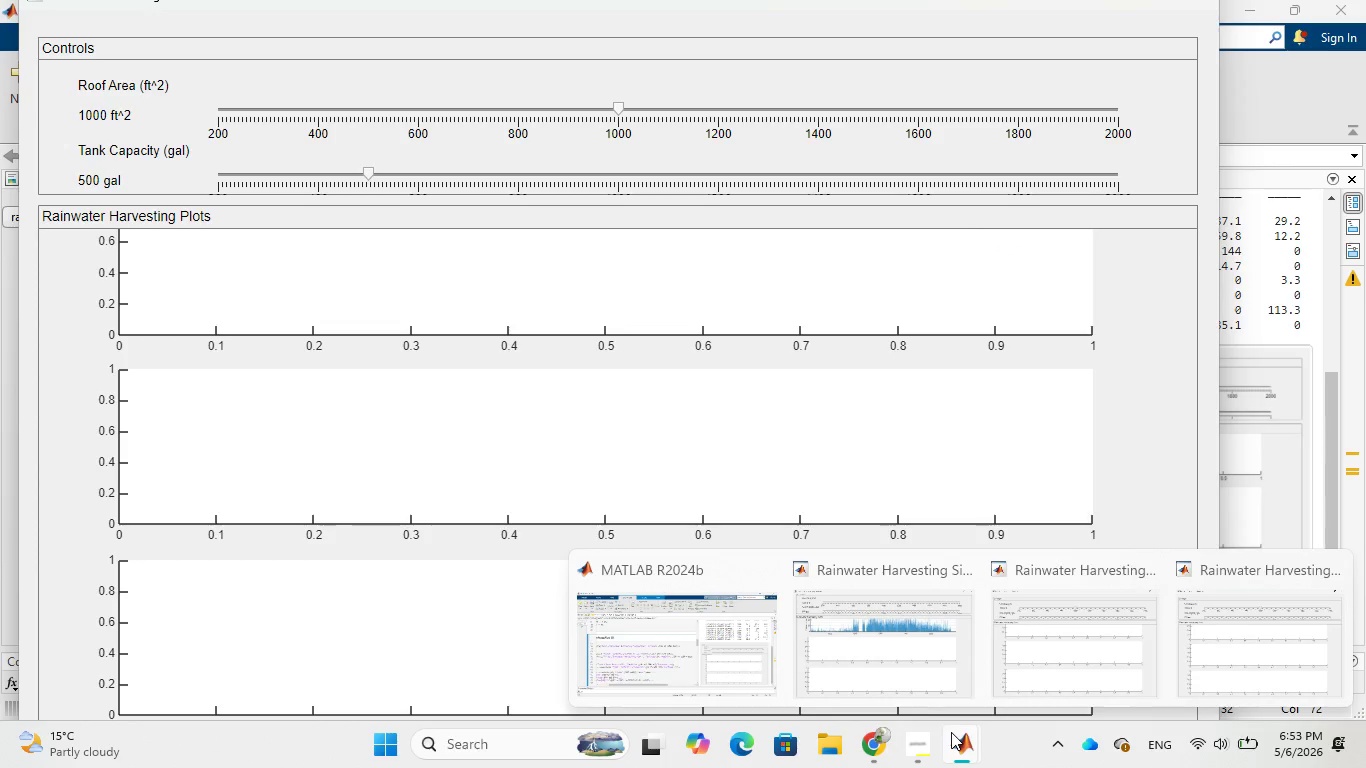 
wait(5.08)
 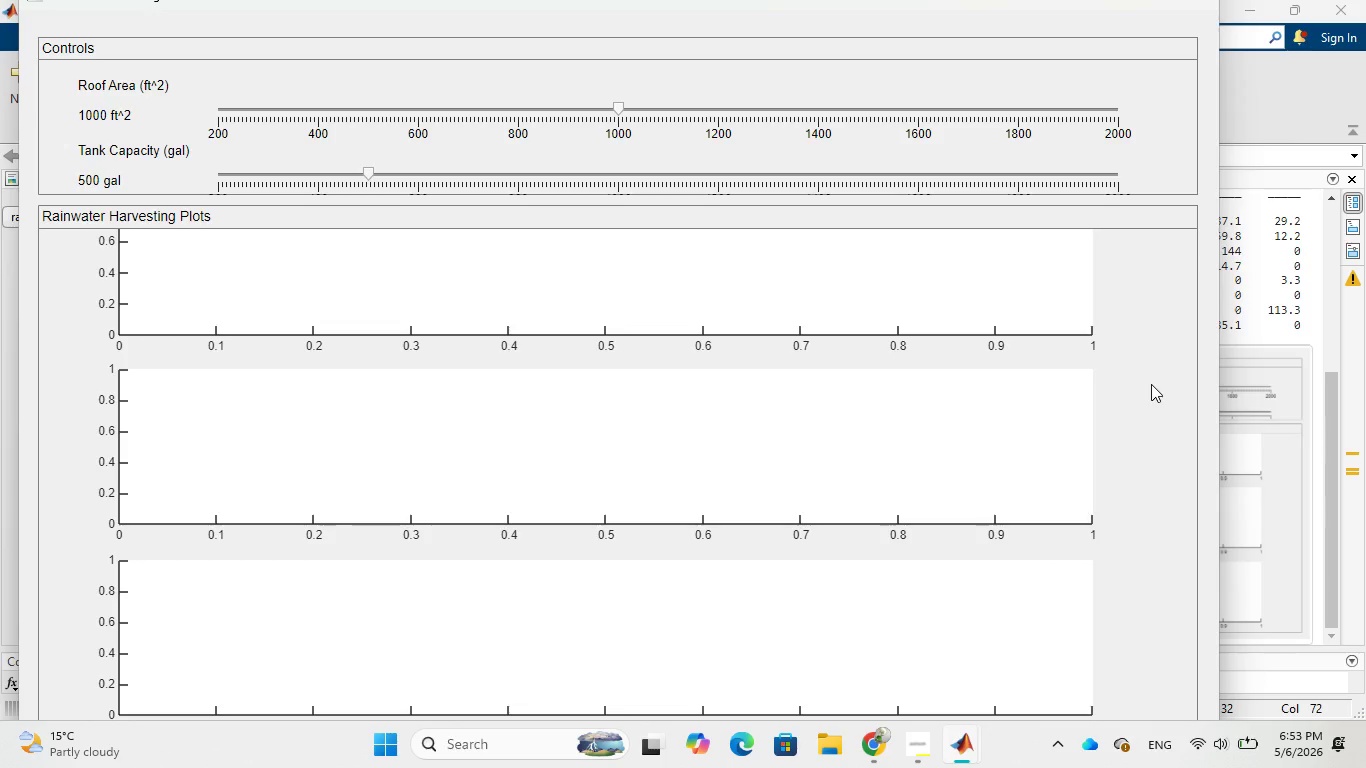 
left_click([685, 649])
 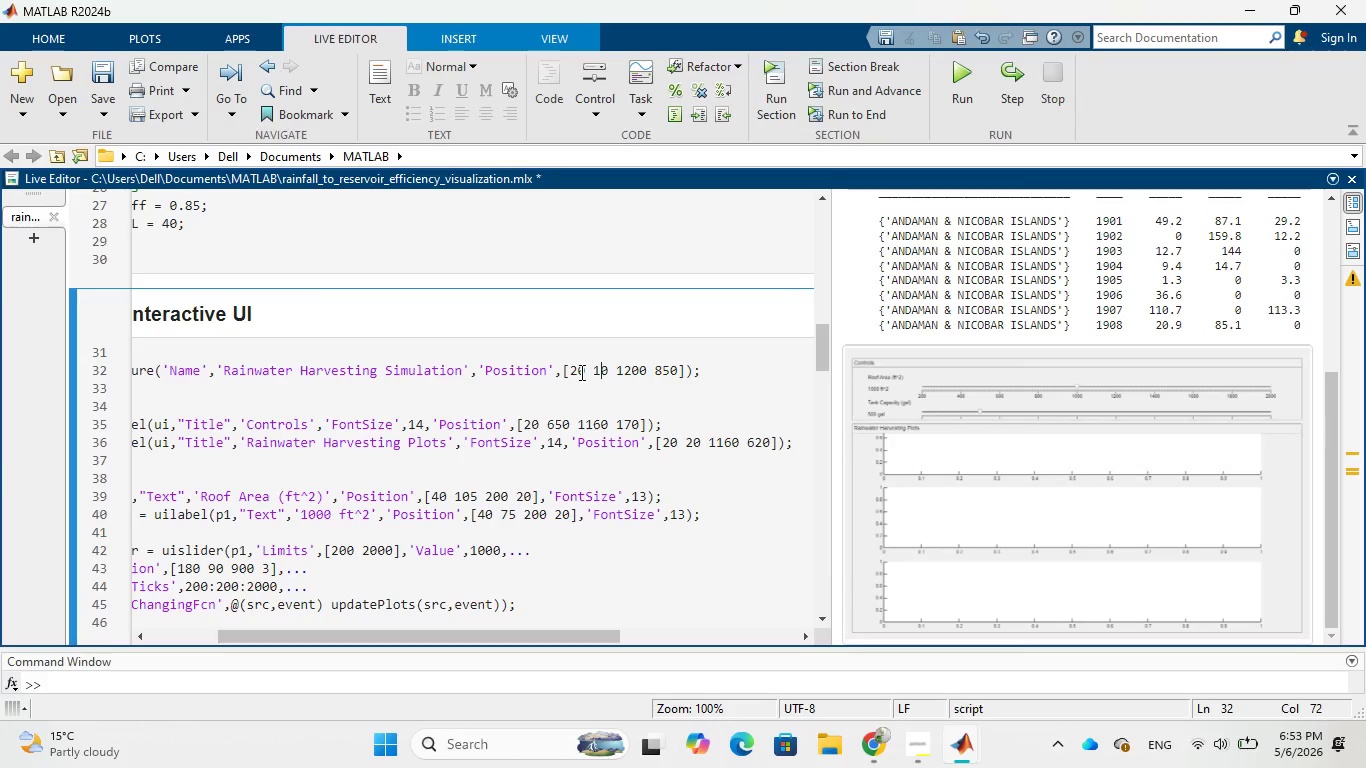 
wait(5.11)
 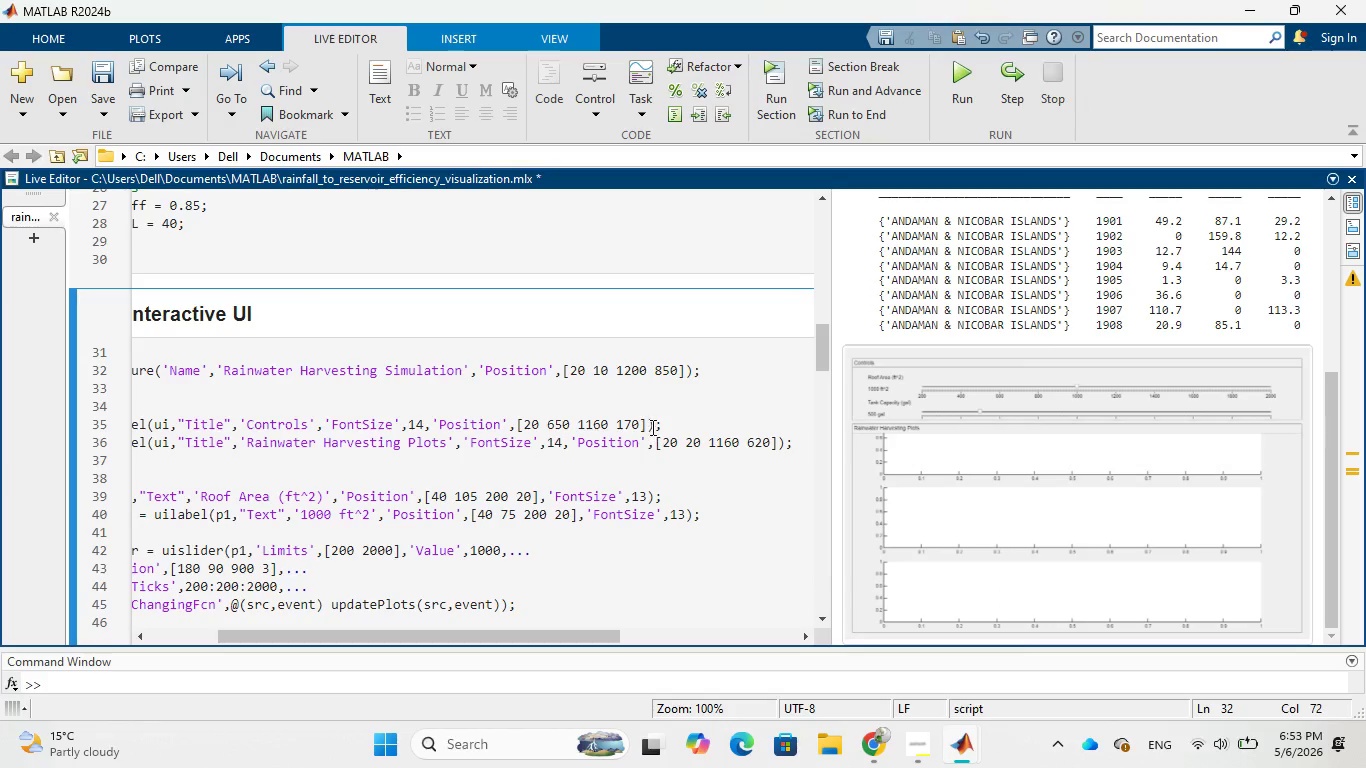 
left_click([576, 371])
 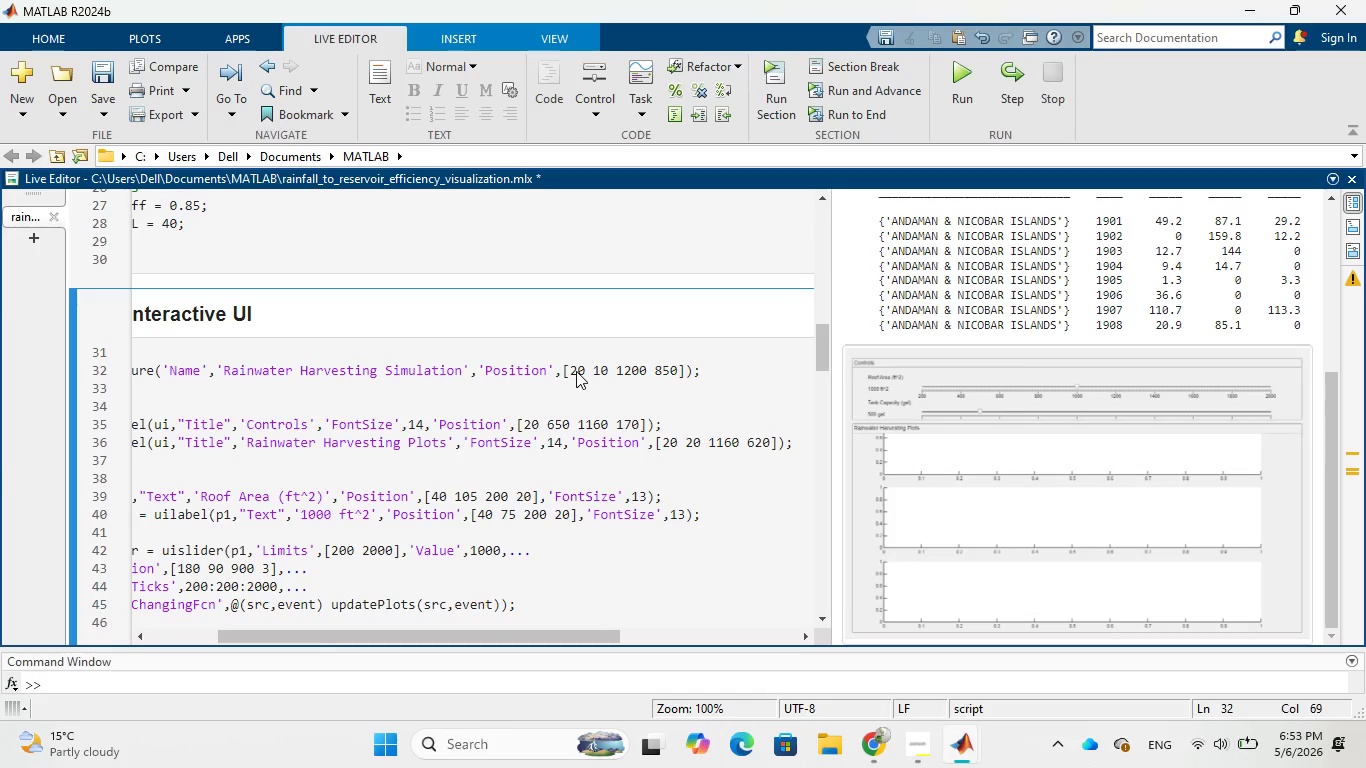 
key(Backspace)
 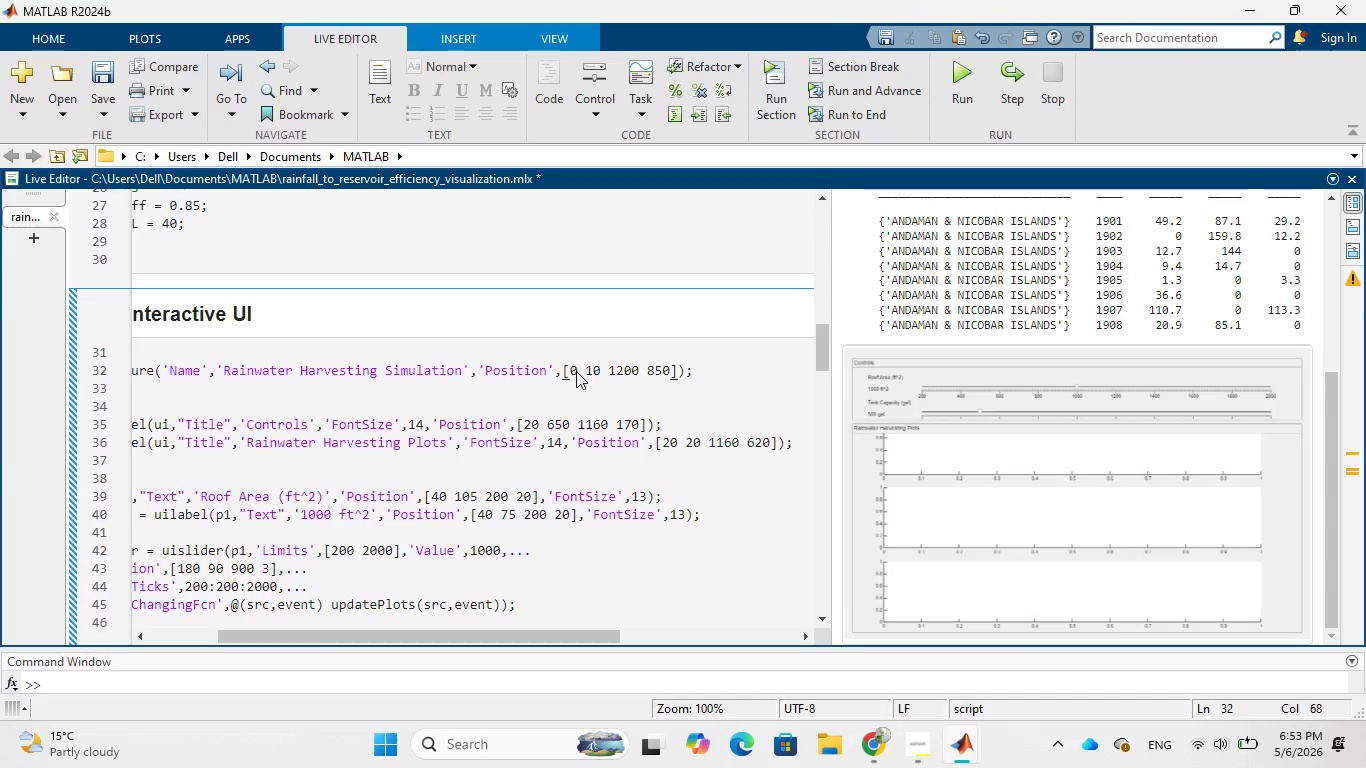 
key(1)
 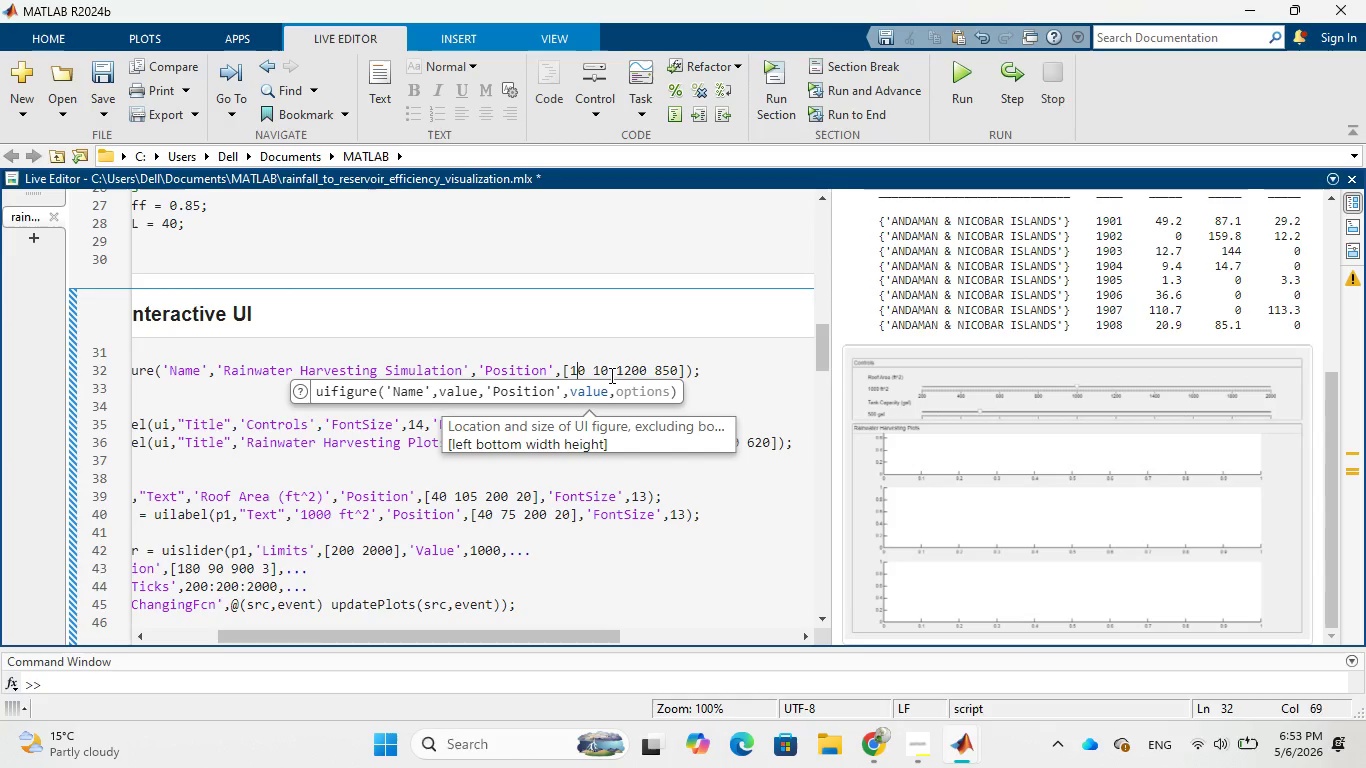 
left_click([610, 374])
 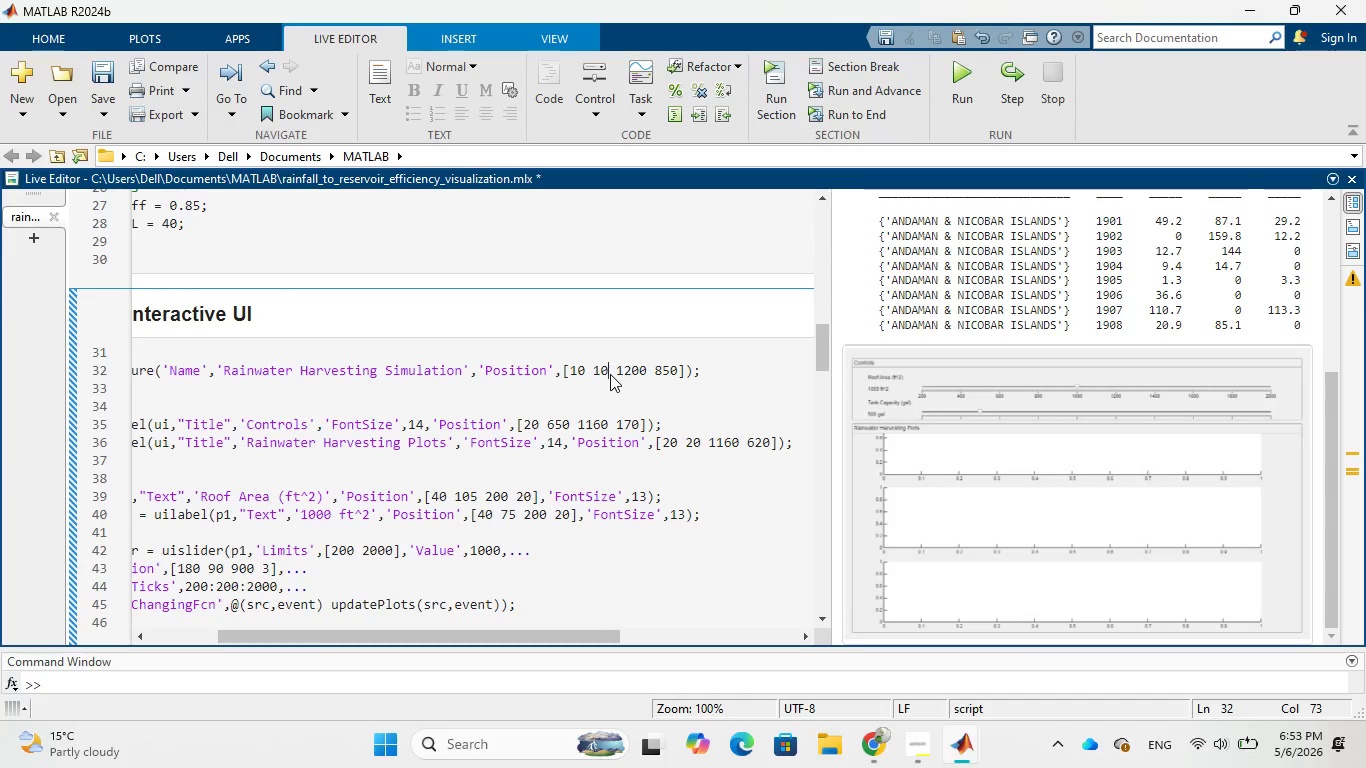 
key(Backspace)
 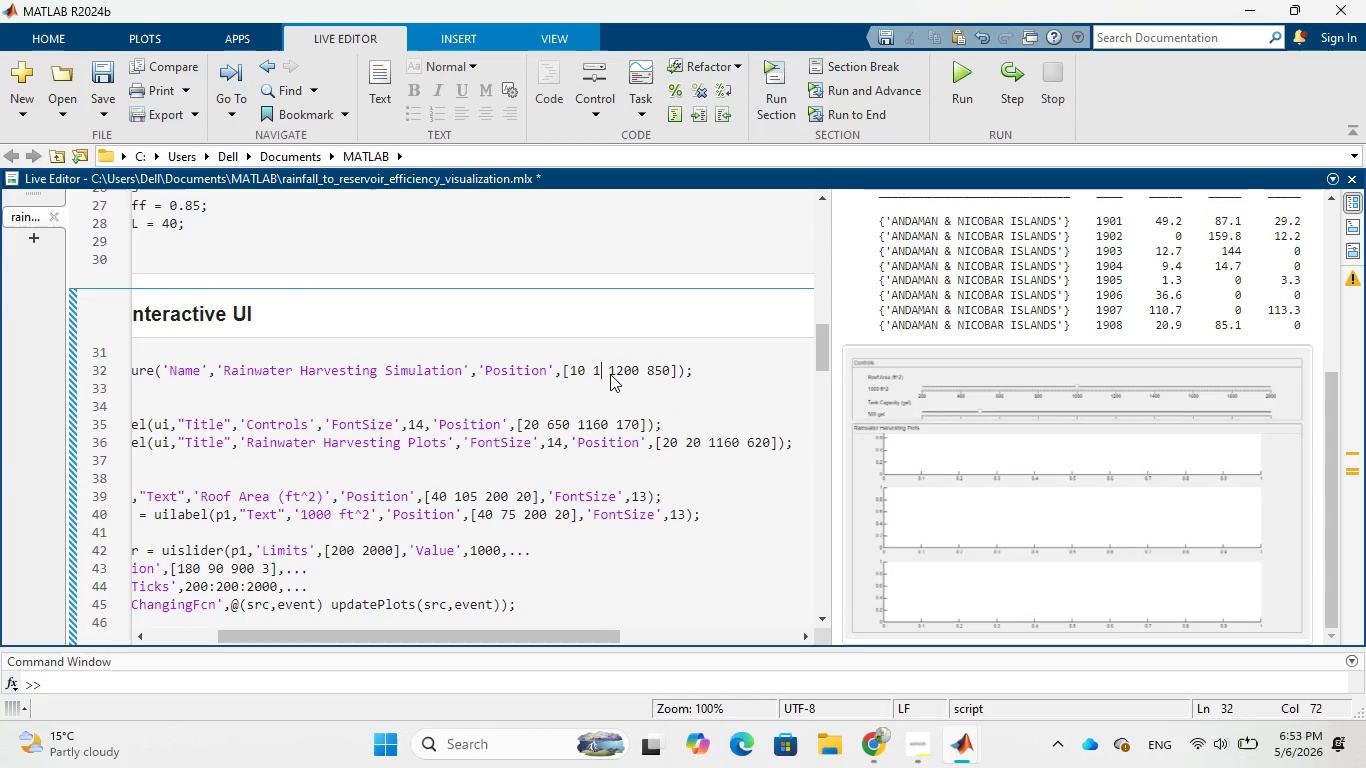 
key(Backspace)
 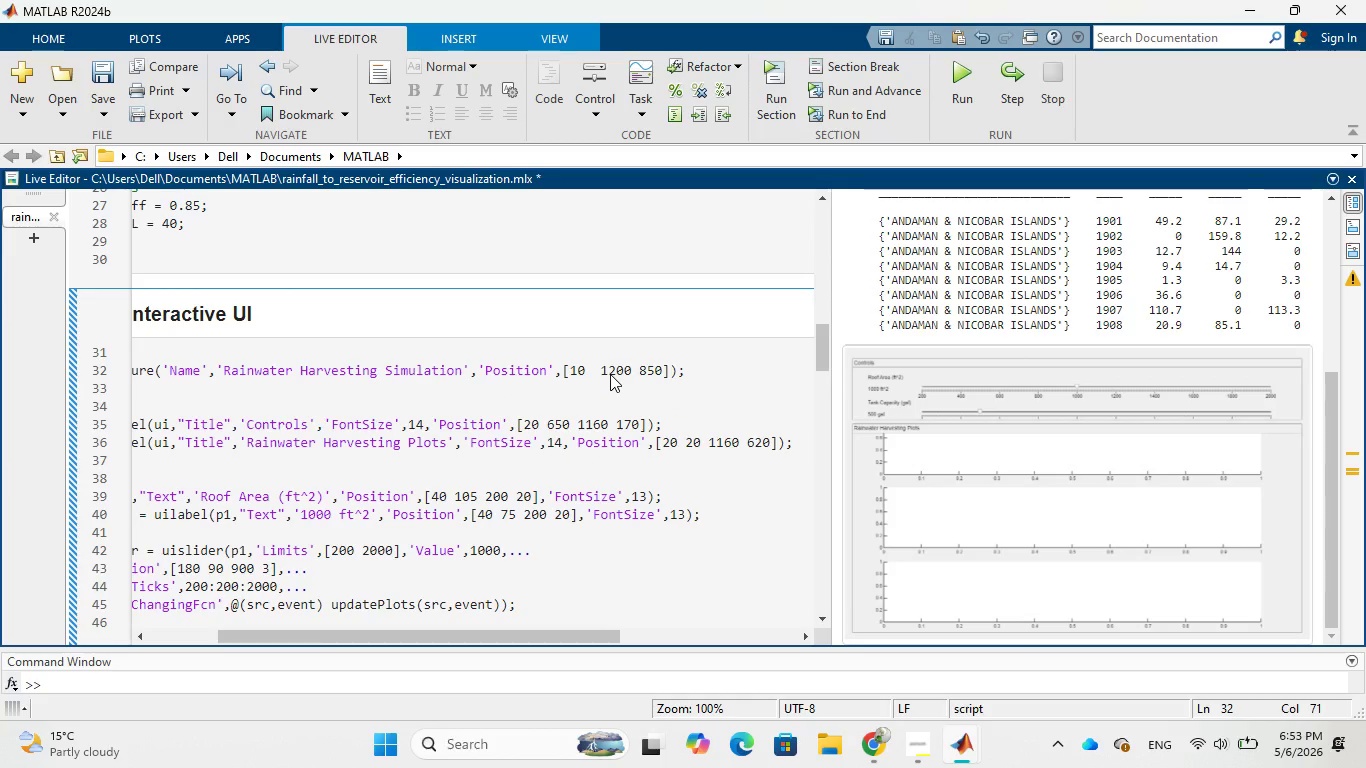 
key(3)
 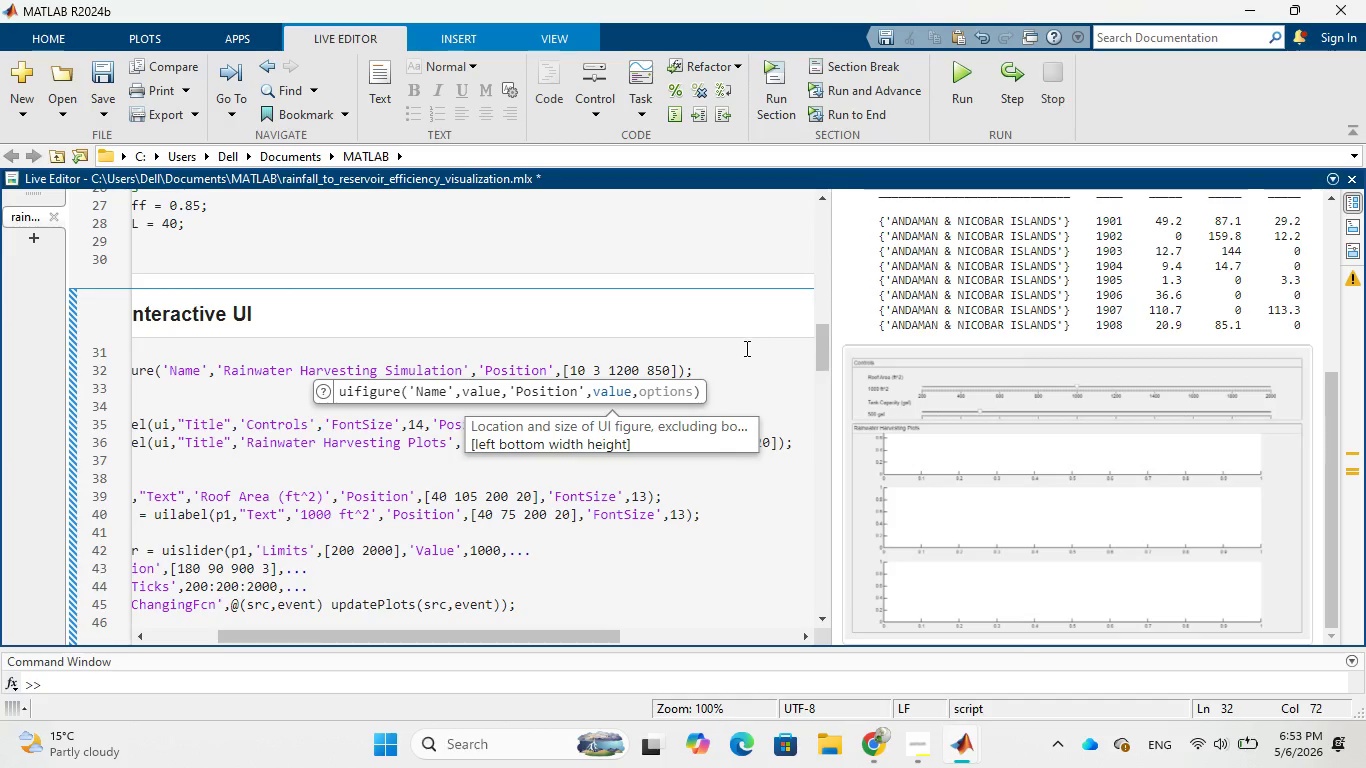 
left_click([745, 366])
 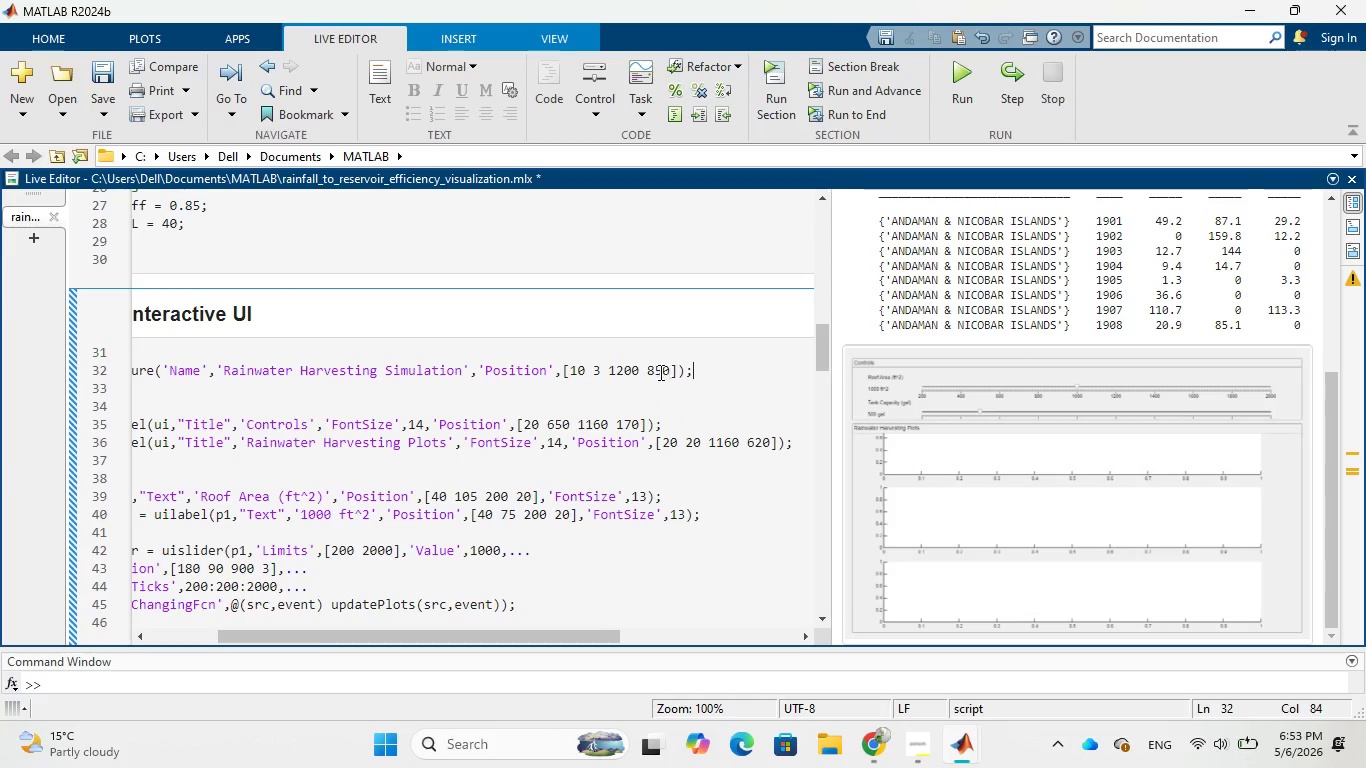 
left_click([656, 372])
 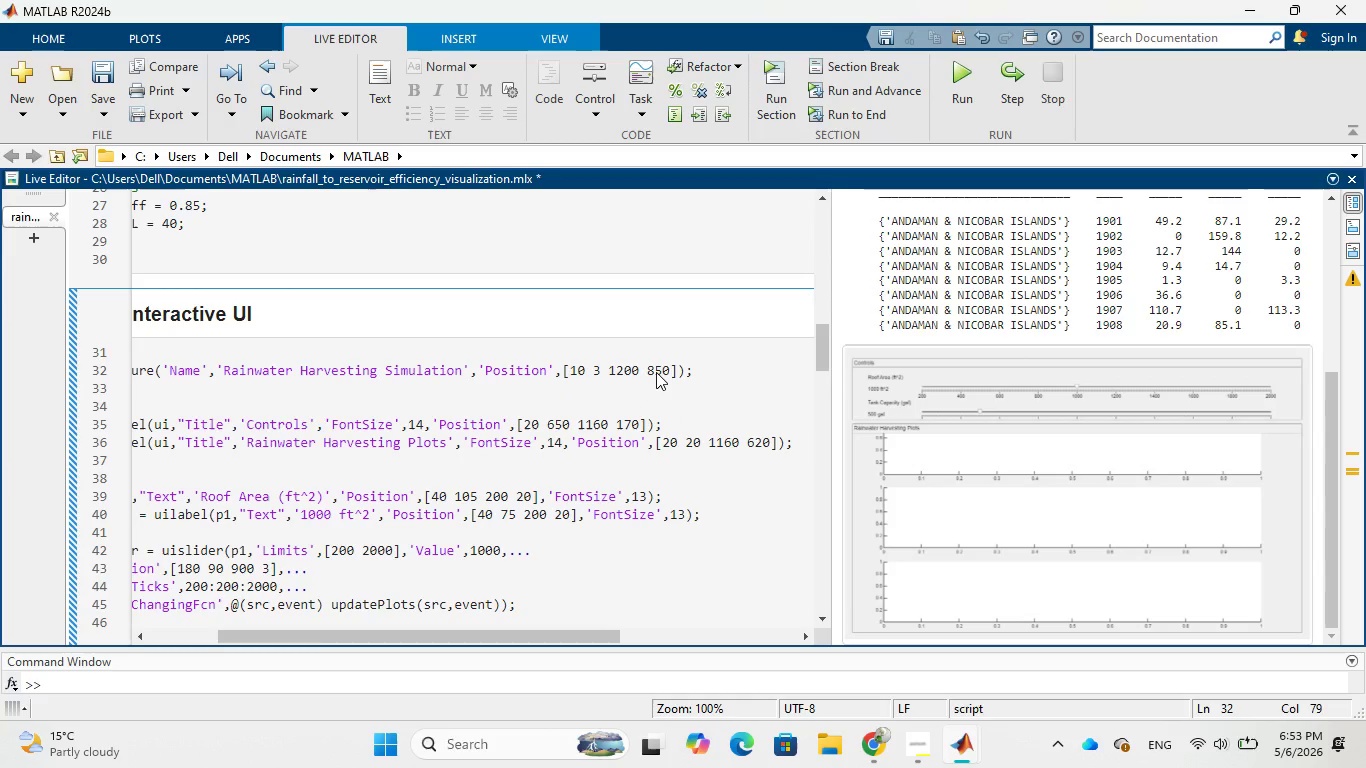 
key(Backspace)
 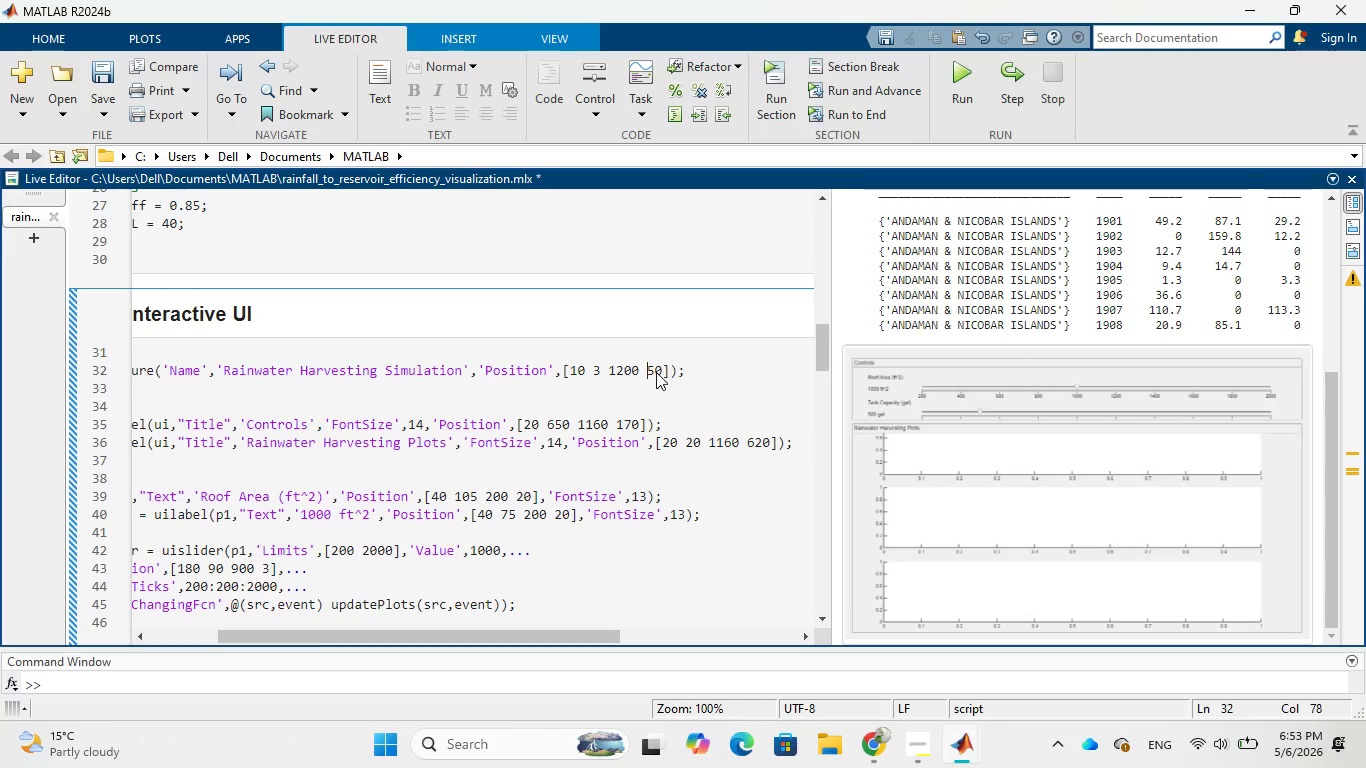 
key(9)
 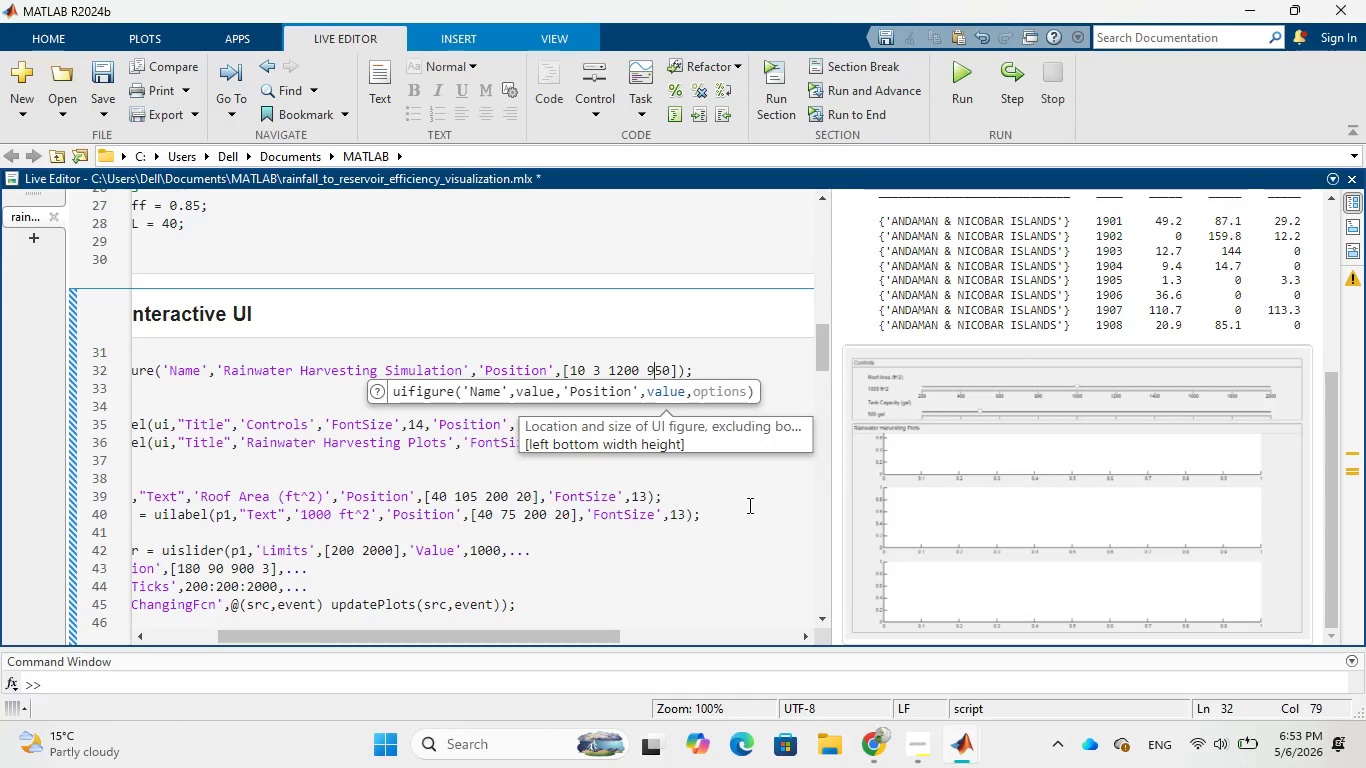 
left_click([748, 505])
 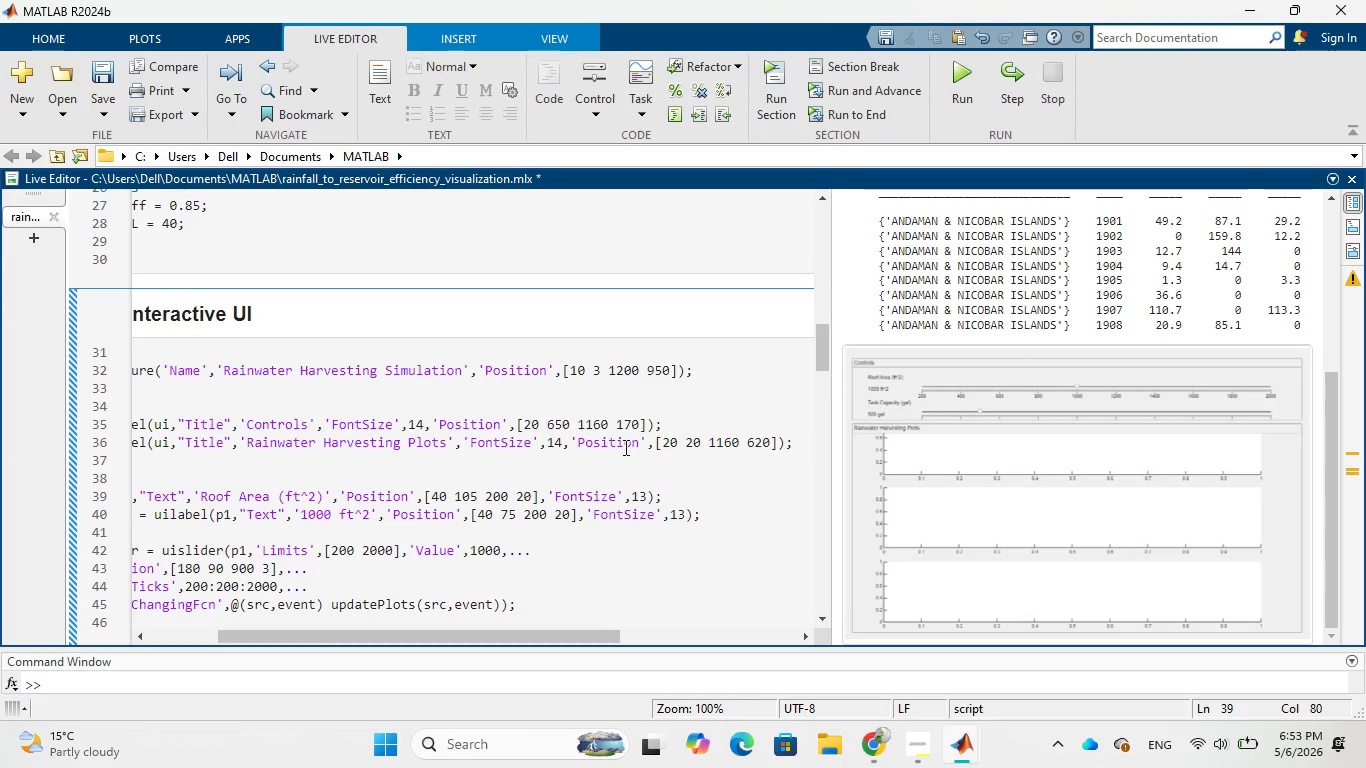 
wait(18.14)
 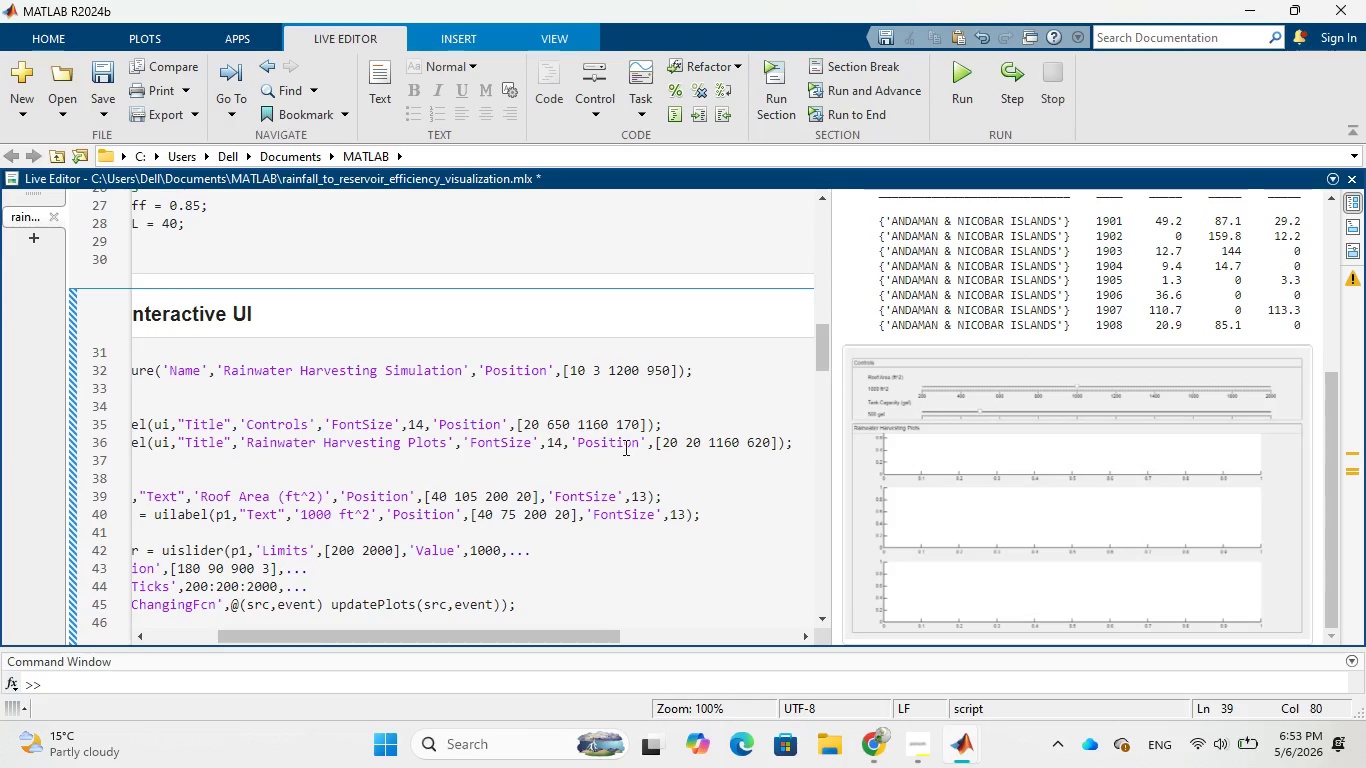 
left_click_drag(start_coordinate=[560, 637], to_coordinate=[487, 637])
 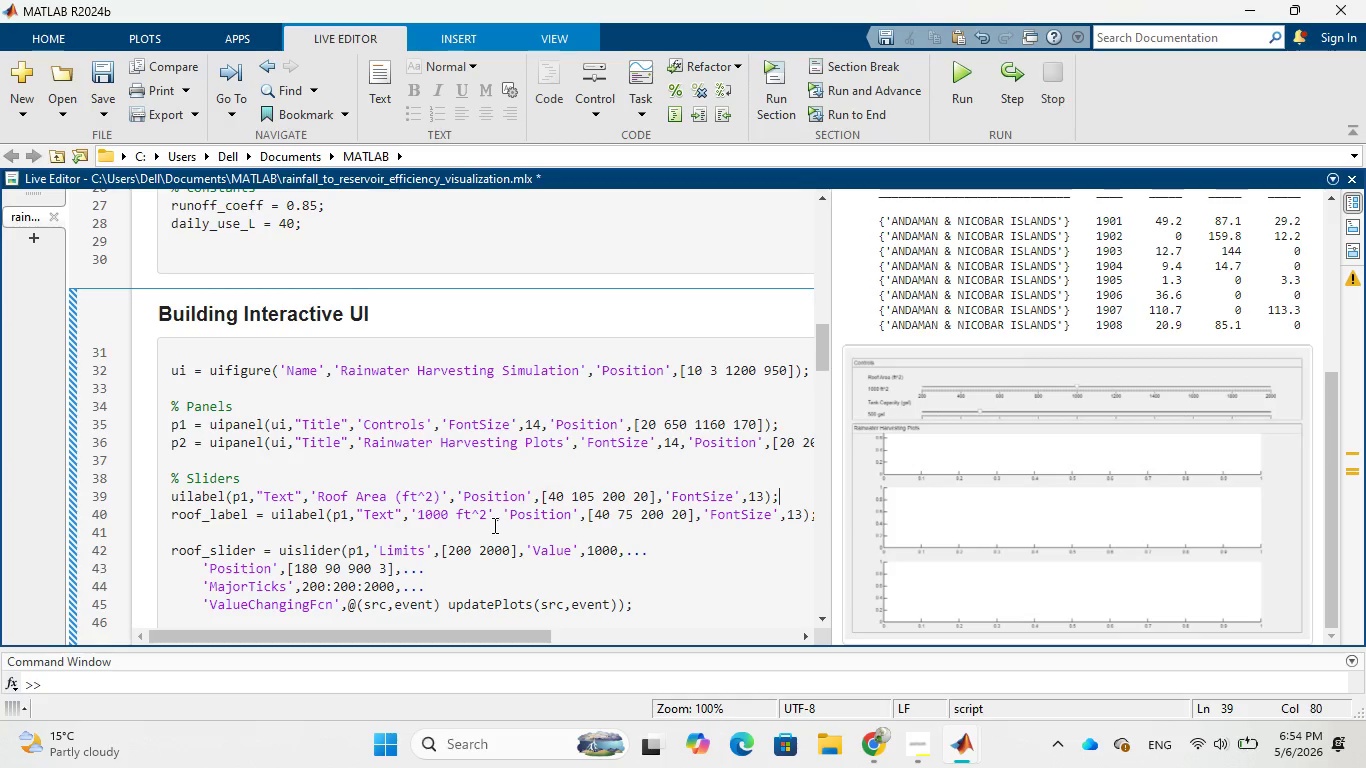 
scroll: coordinate [493, 525], scroll_direction: down, amount: 3.0
 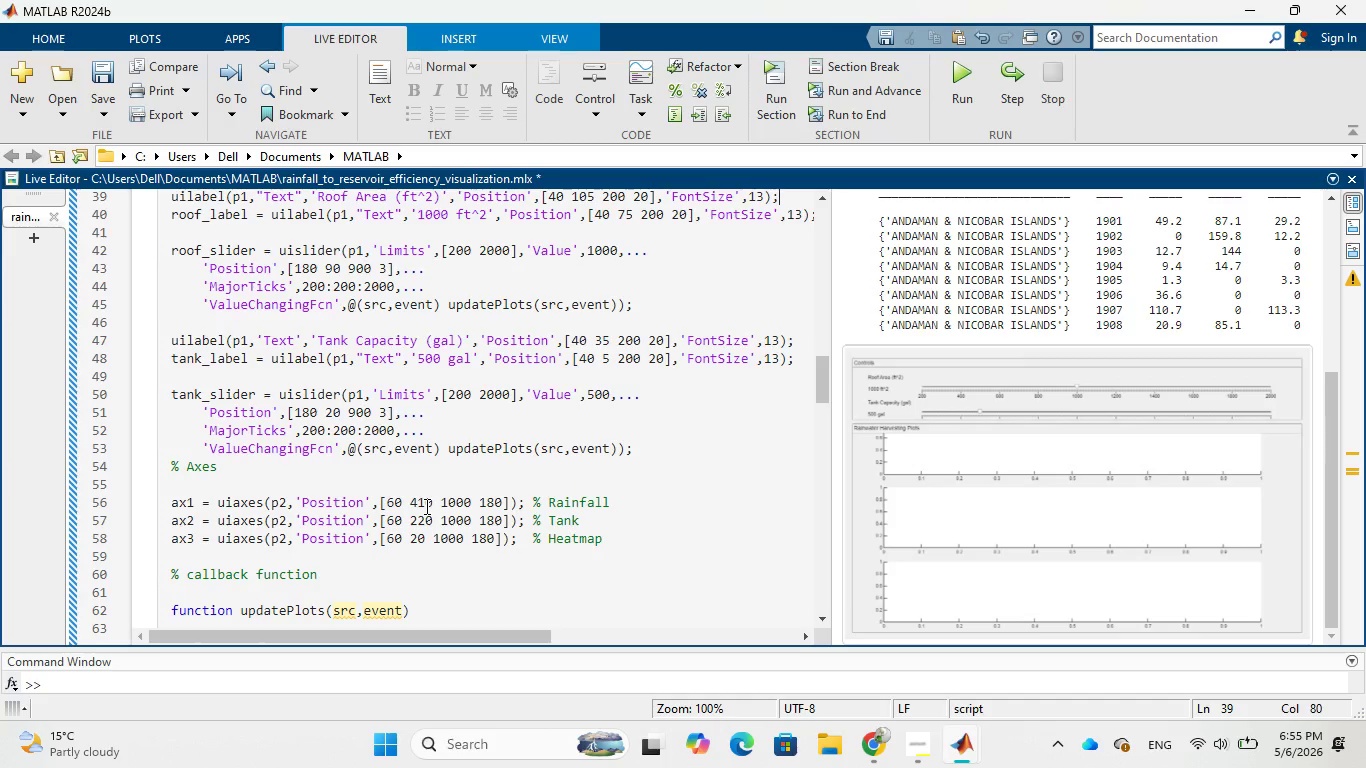 
wait(18.5)
 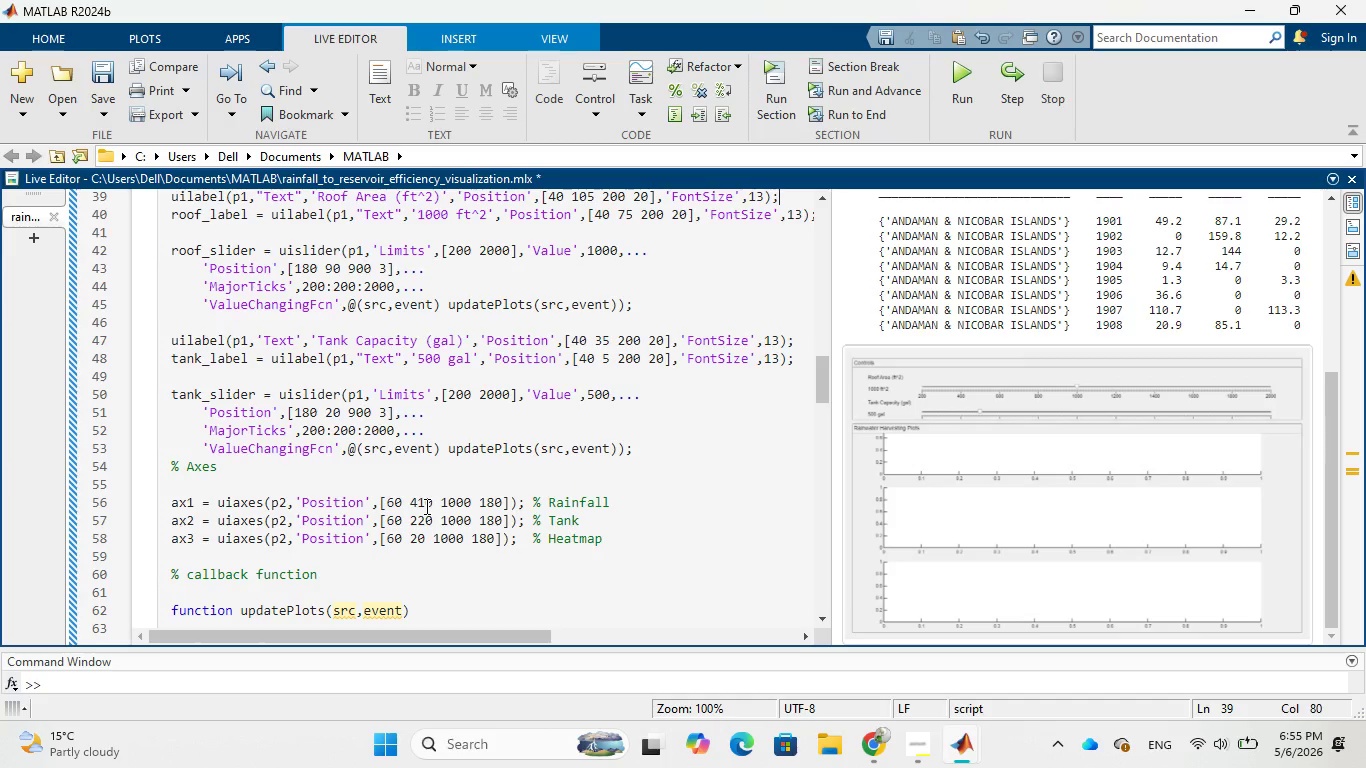 
left_click([419, 501])
 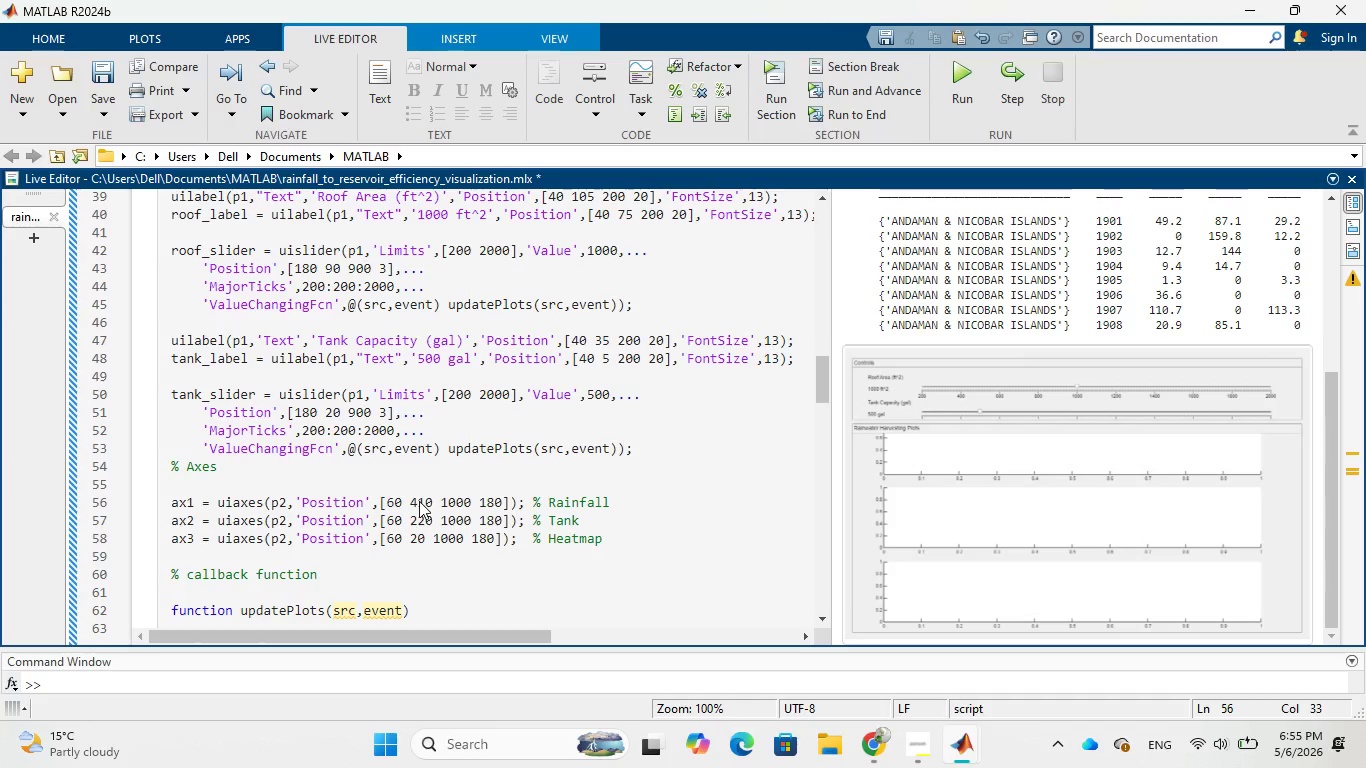 
key(Backspace)
 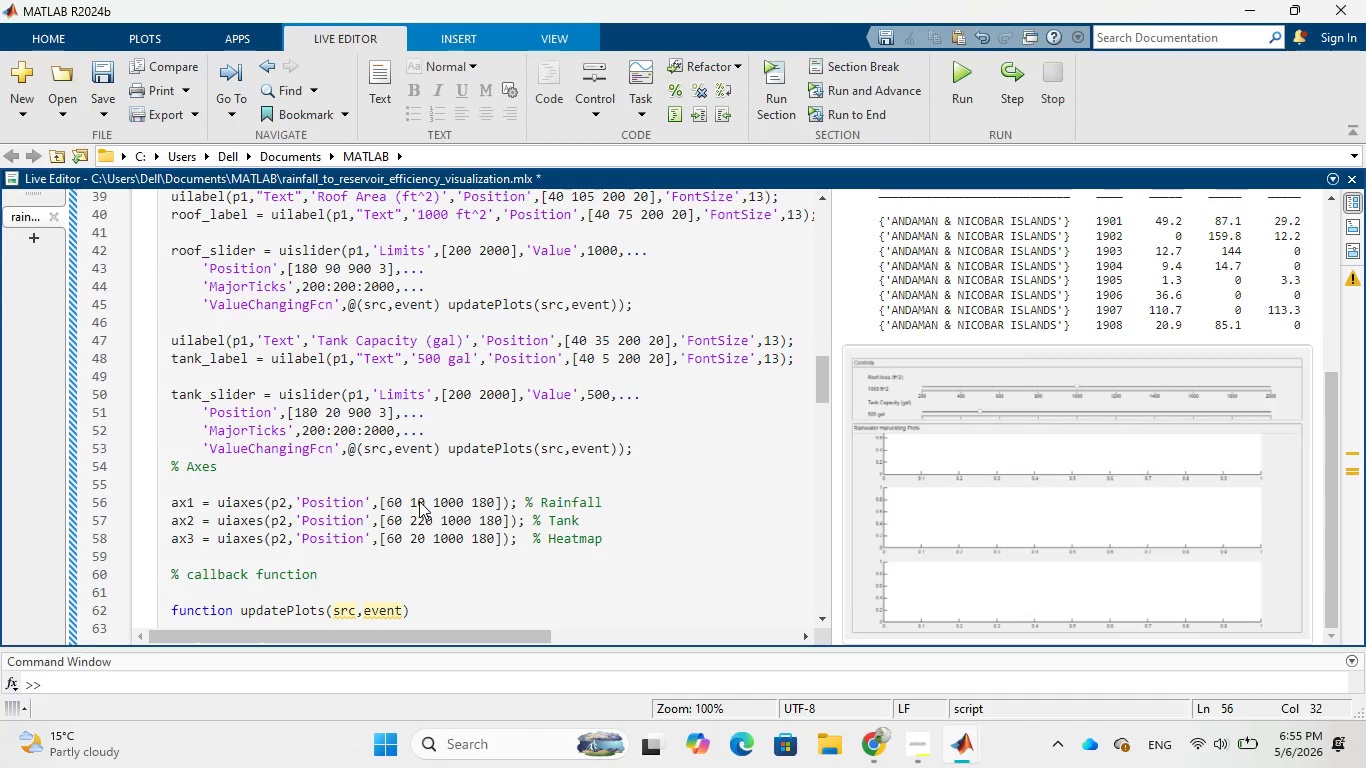 
key(3)
 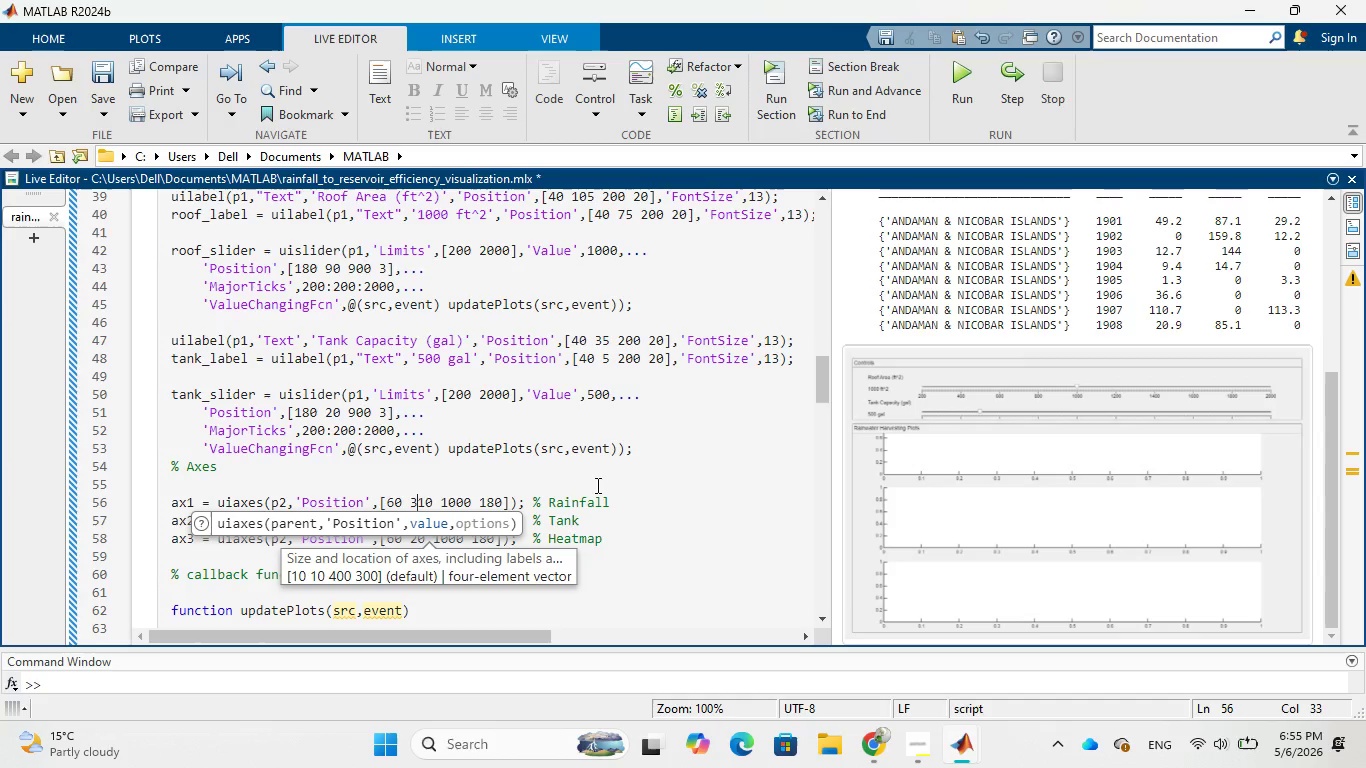 
left_click([693, 493])
 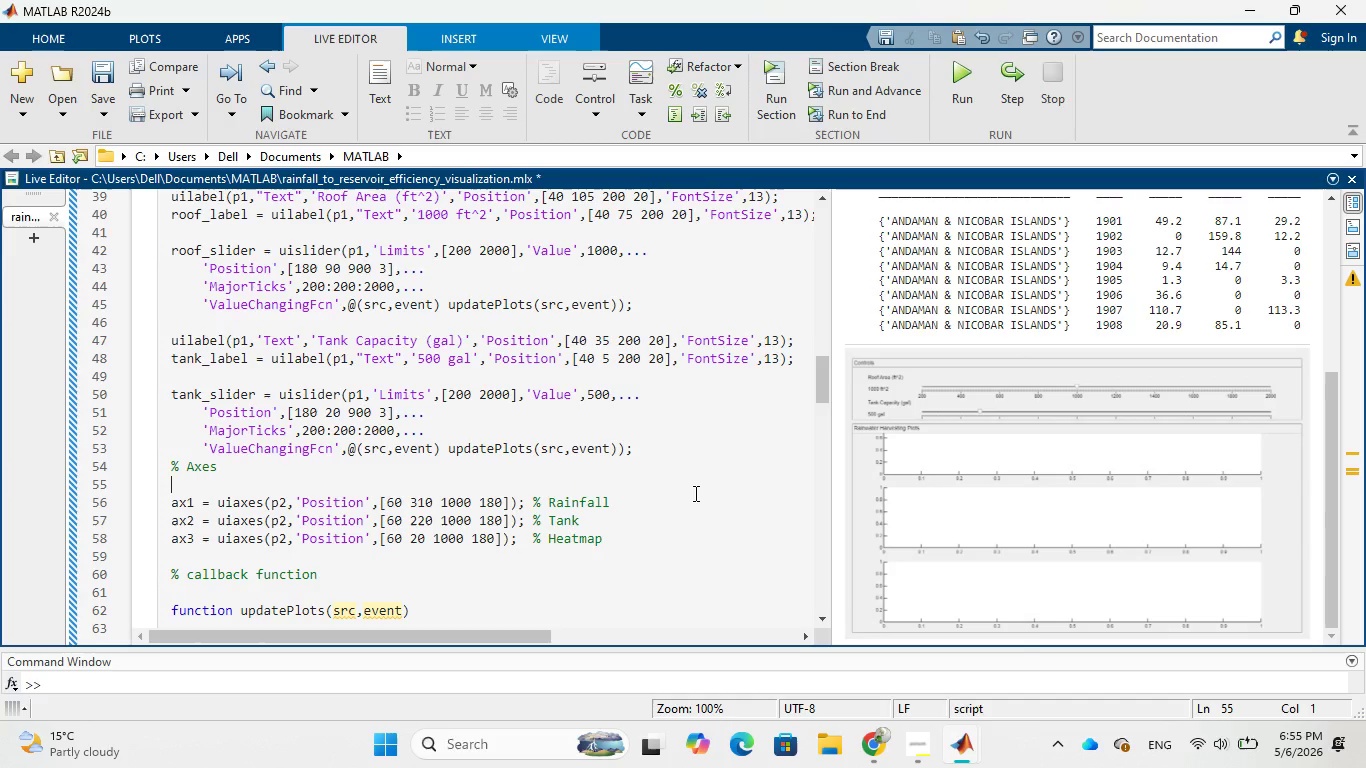 
wait(10.11)
 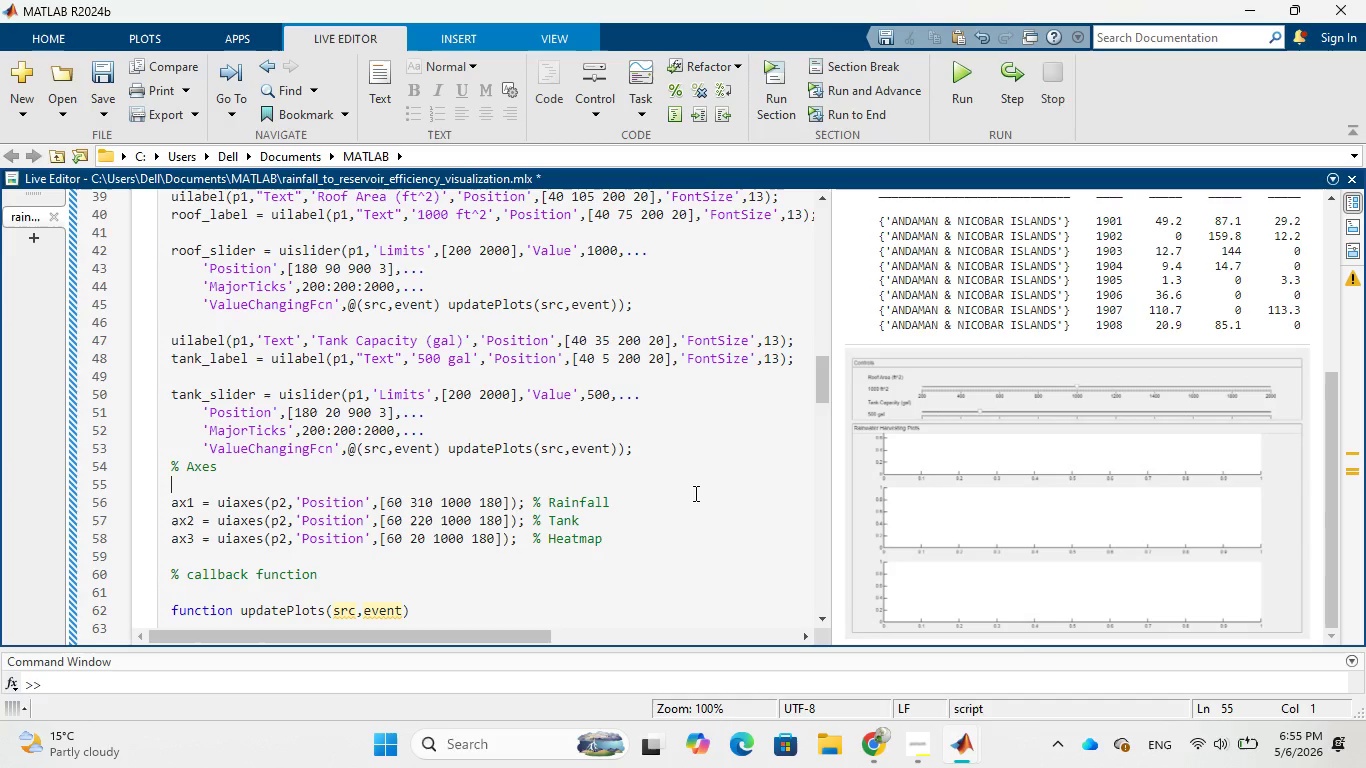 
left_click([416, 502])
 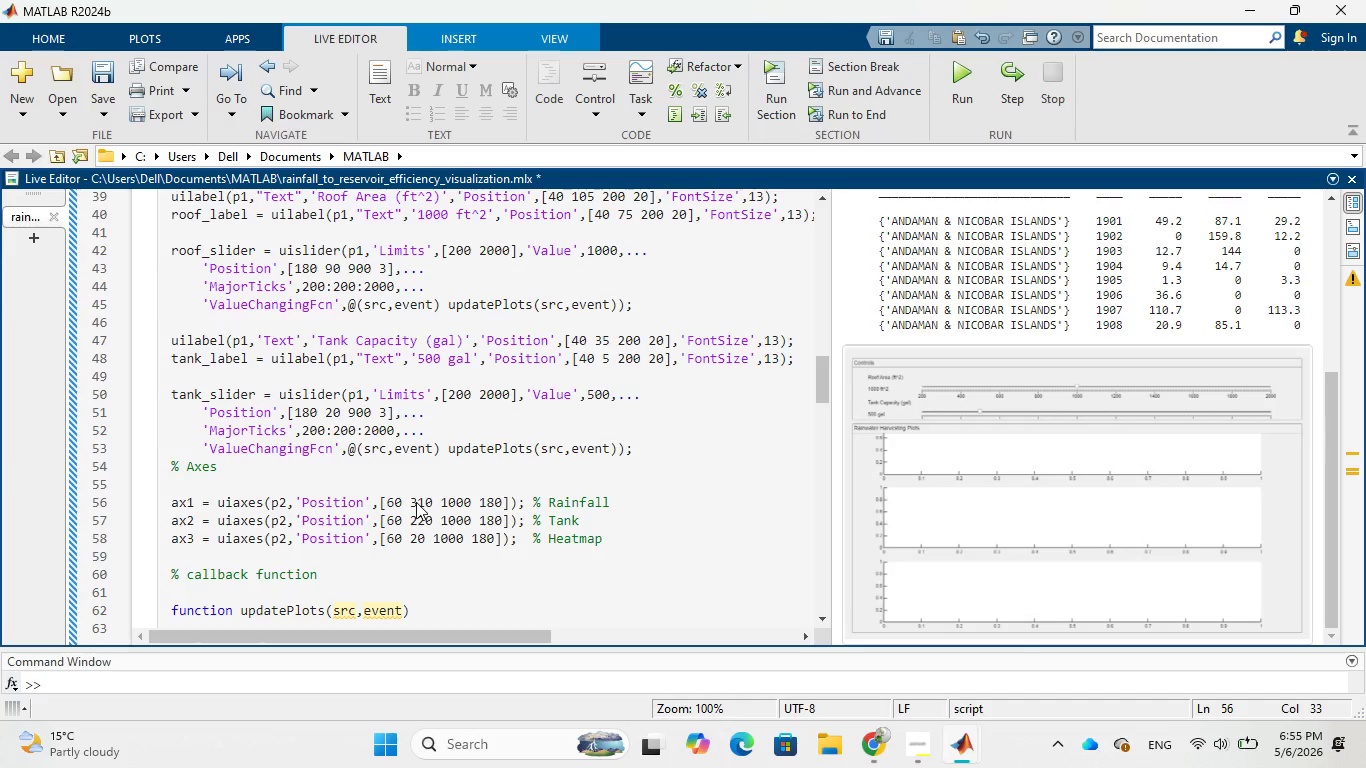 
key(Backspace)
 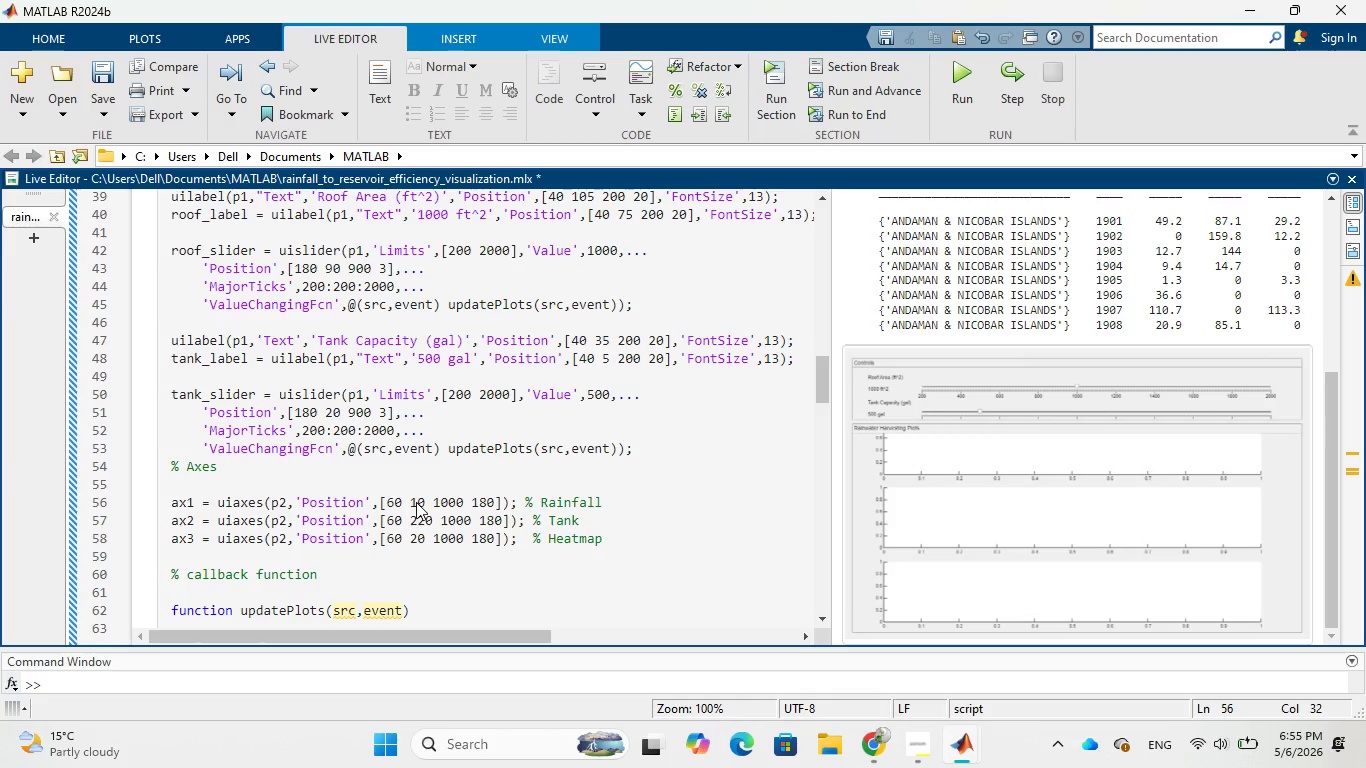 
key(2)
 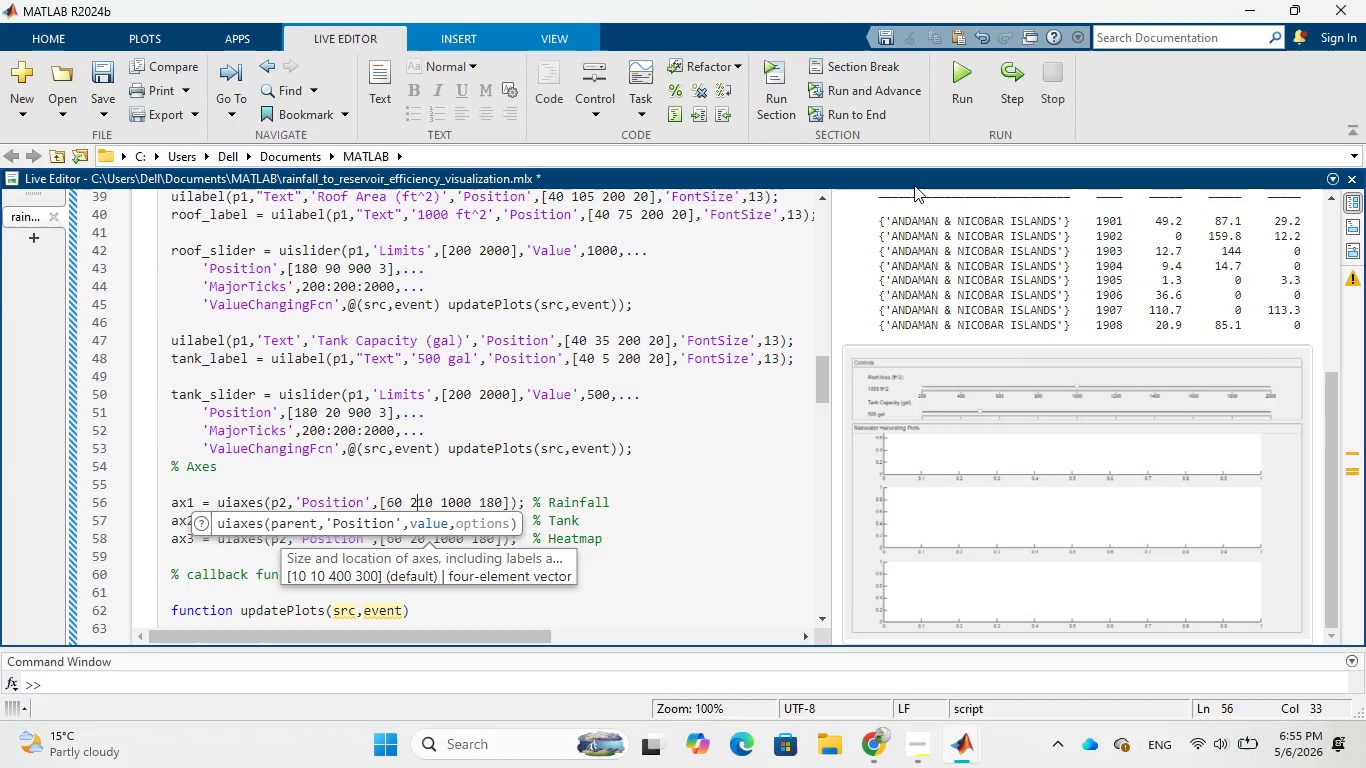 
wait(5.64)
 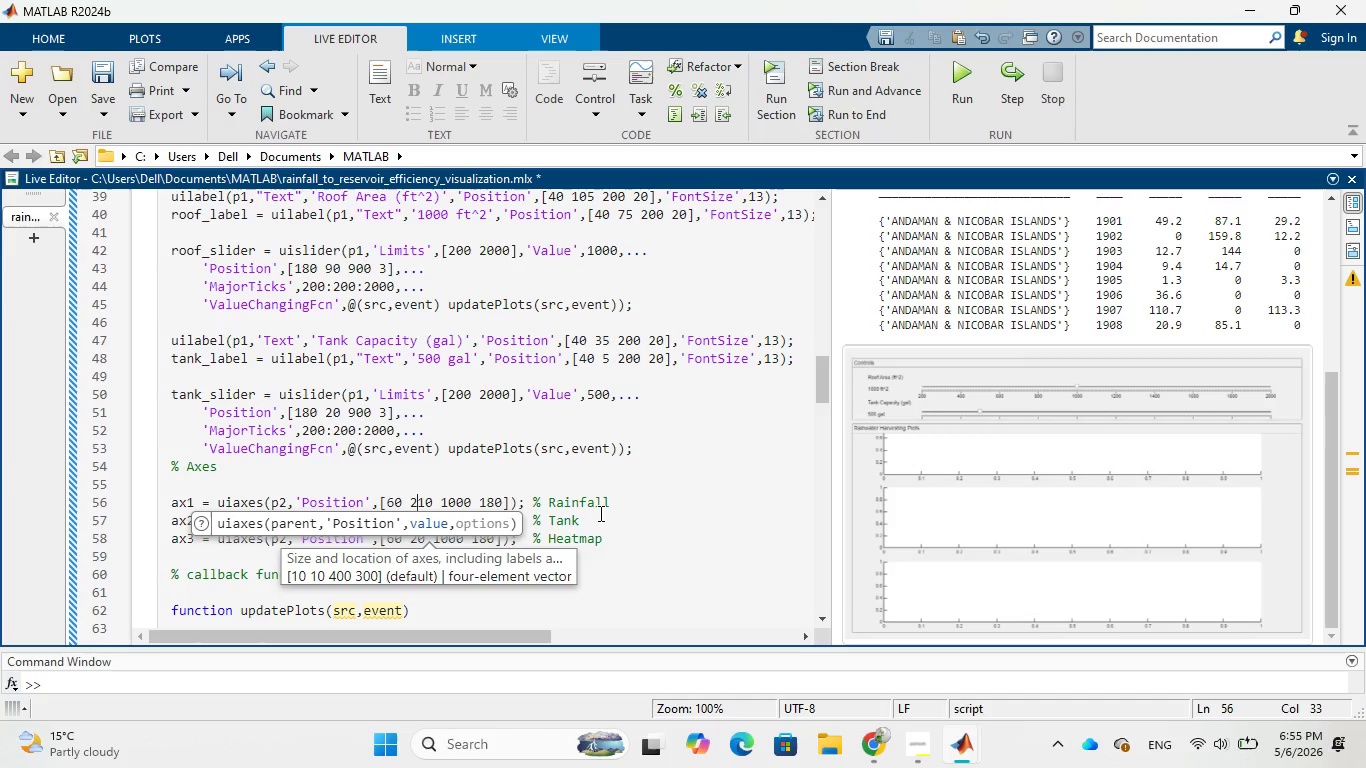 
left_click([101, 110])
 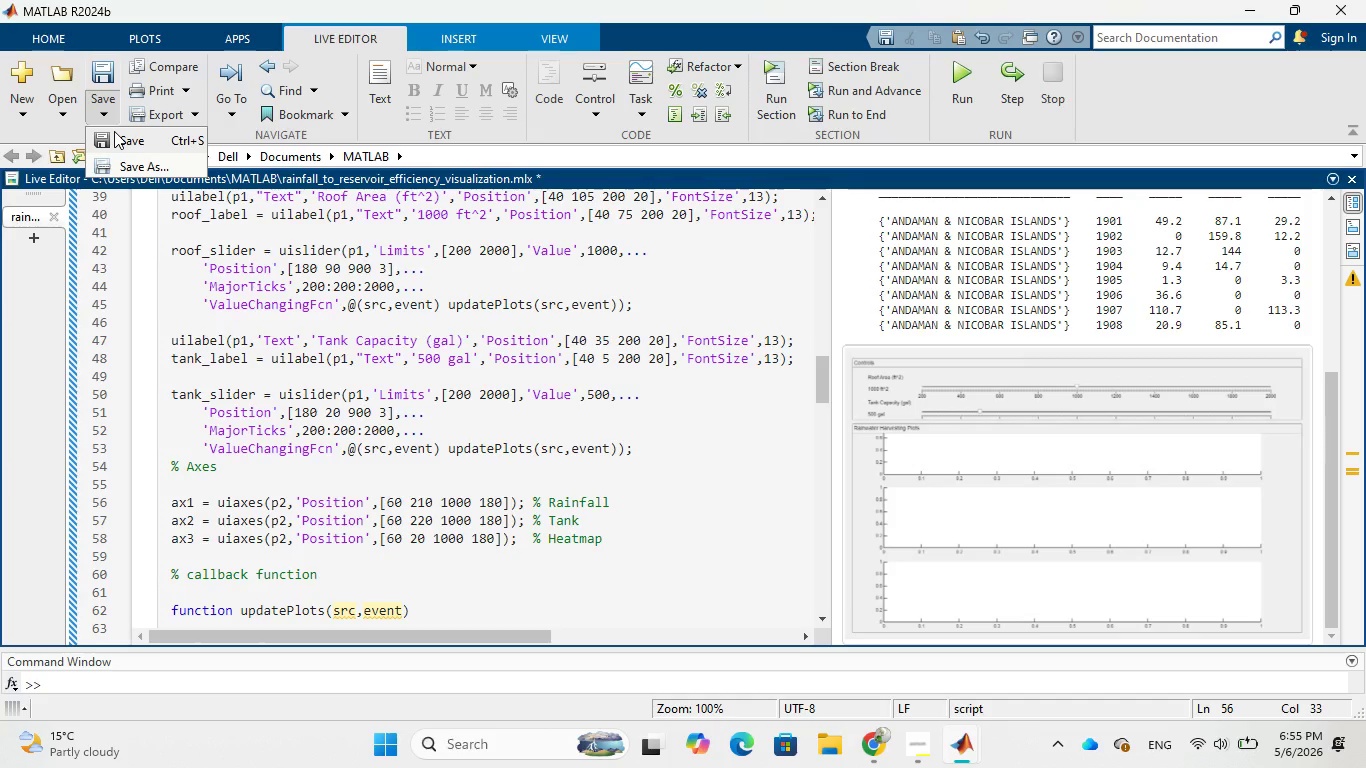 
left_click([114, 131])
 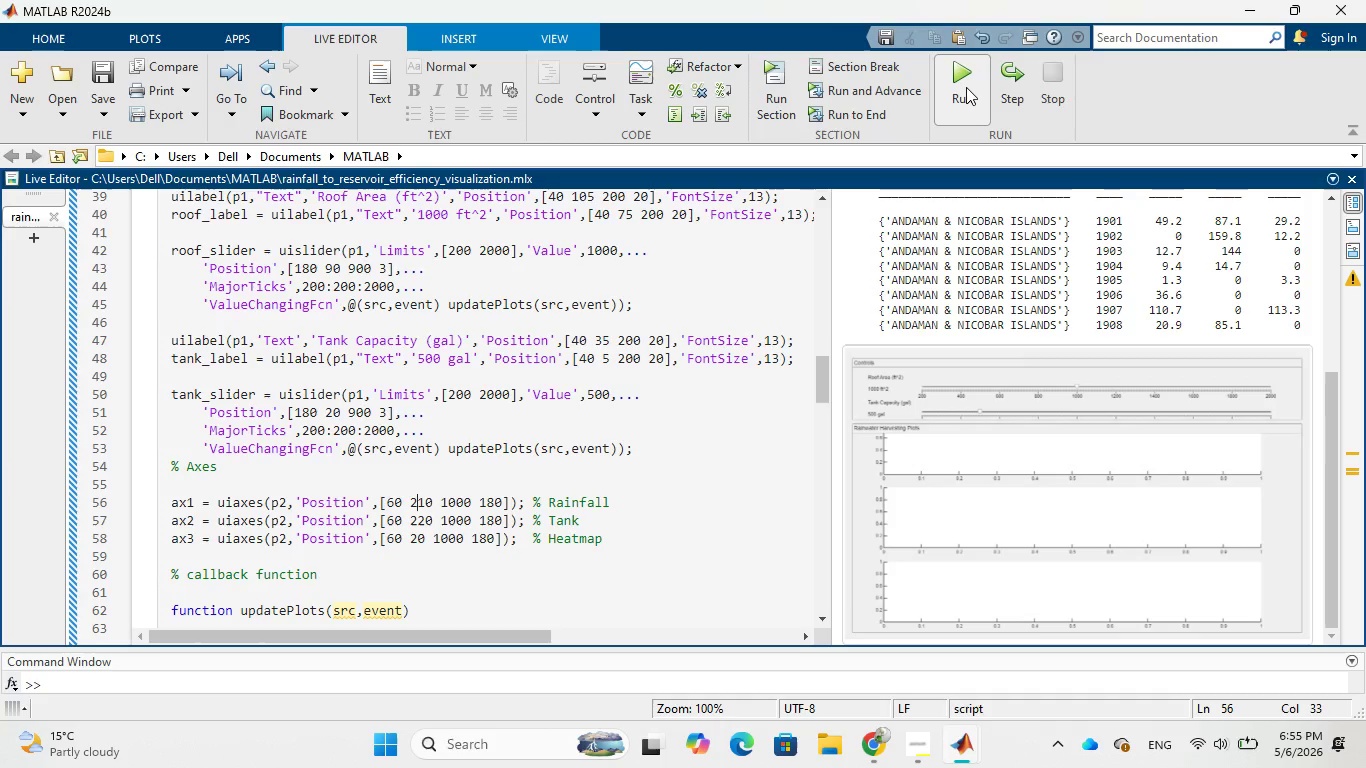 
left_click([965, 85])
 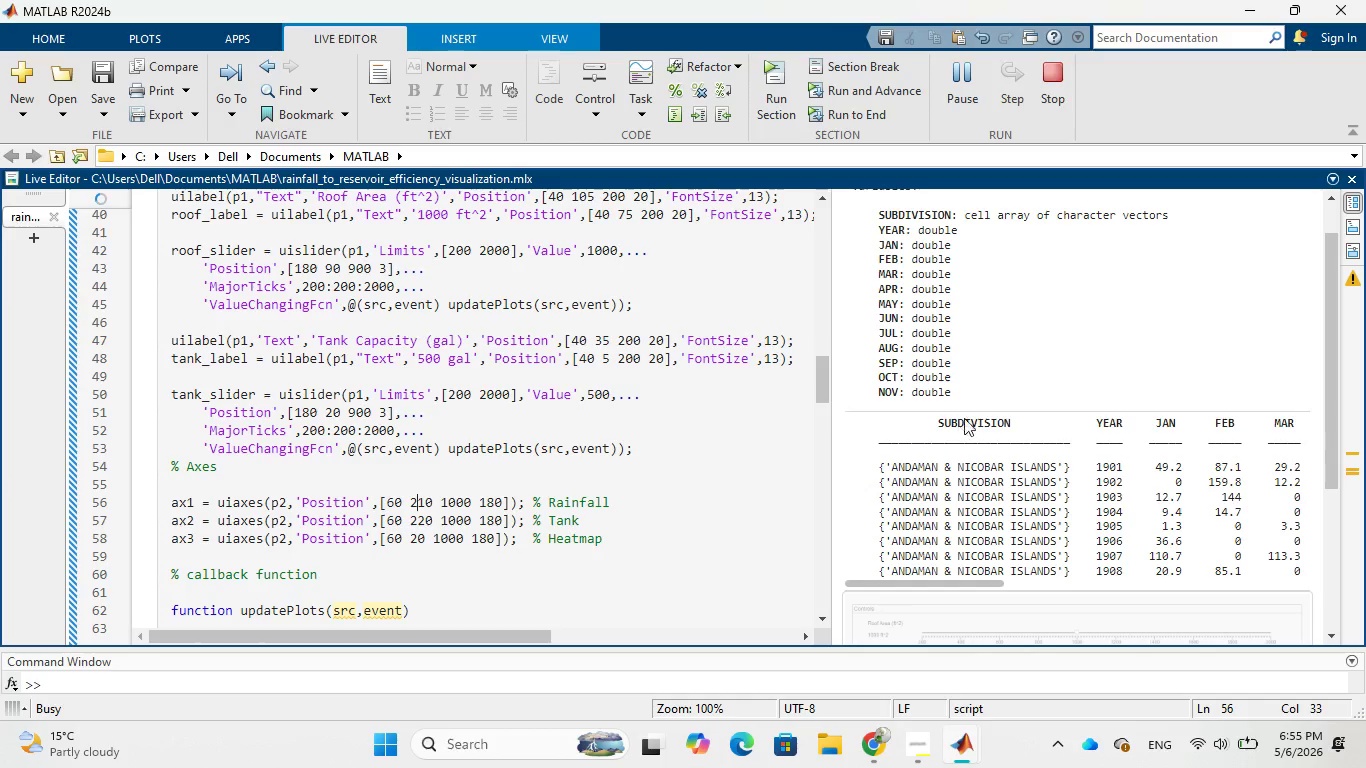 
scroll: coordinate [1008, 364], scroll_direction: down, amount: 5.0
 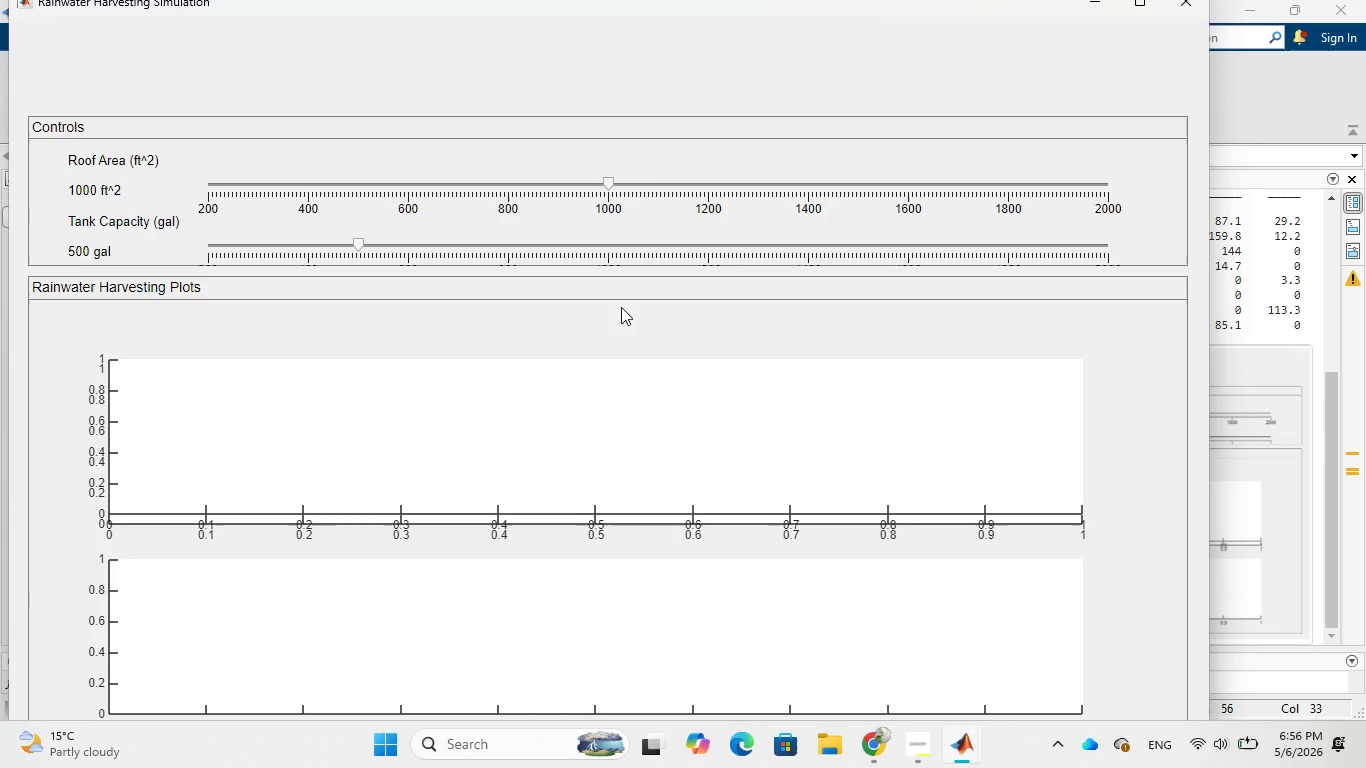 
wait(18.07)
 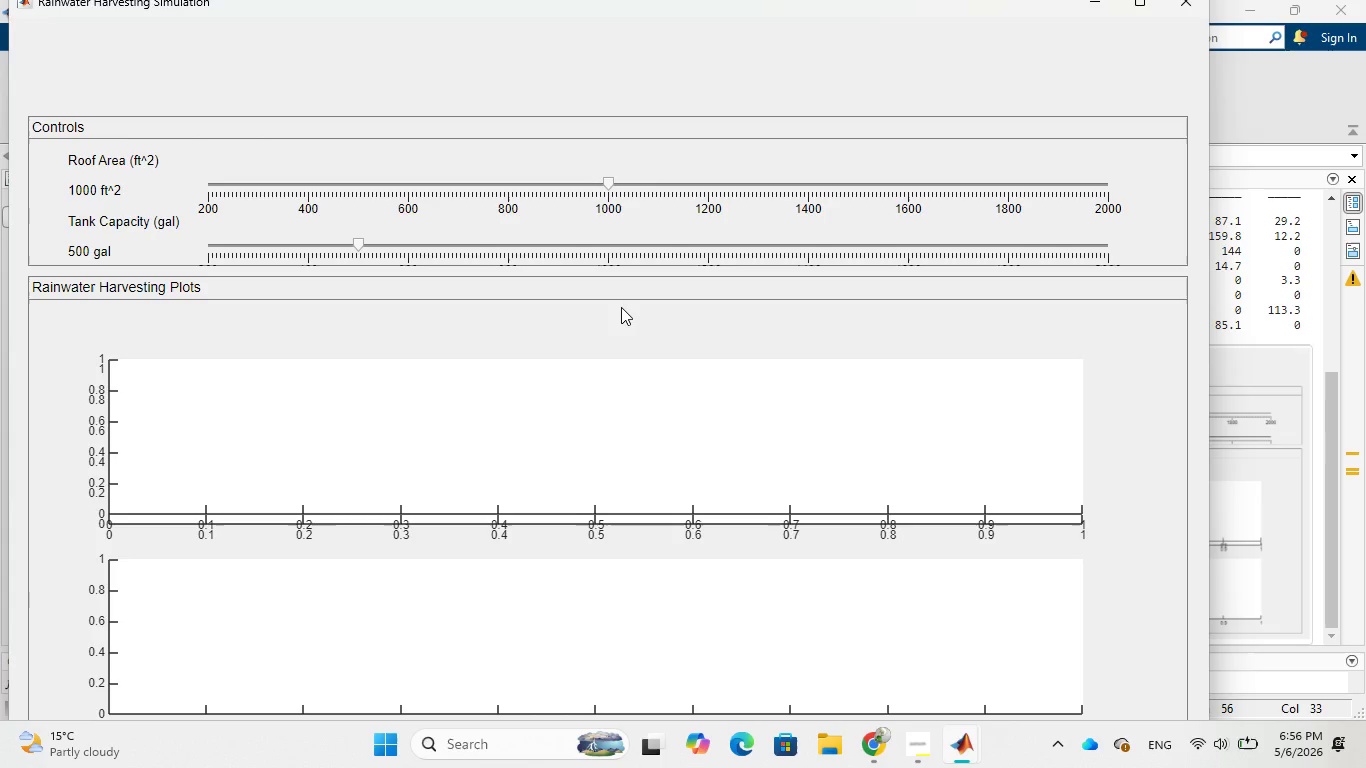 
left_click([489, 88])
 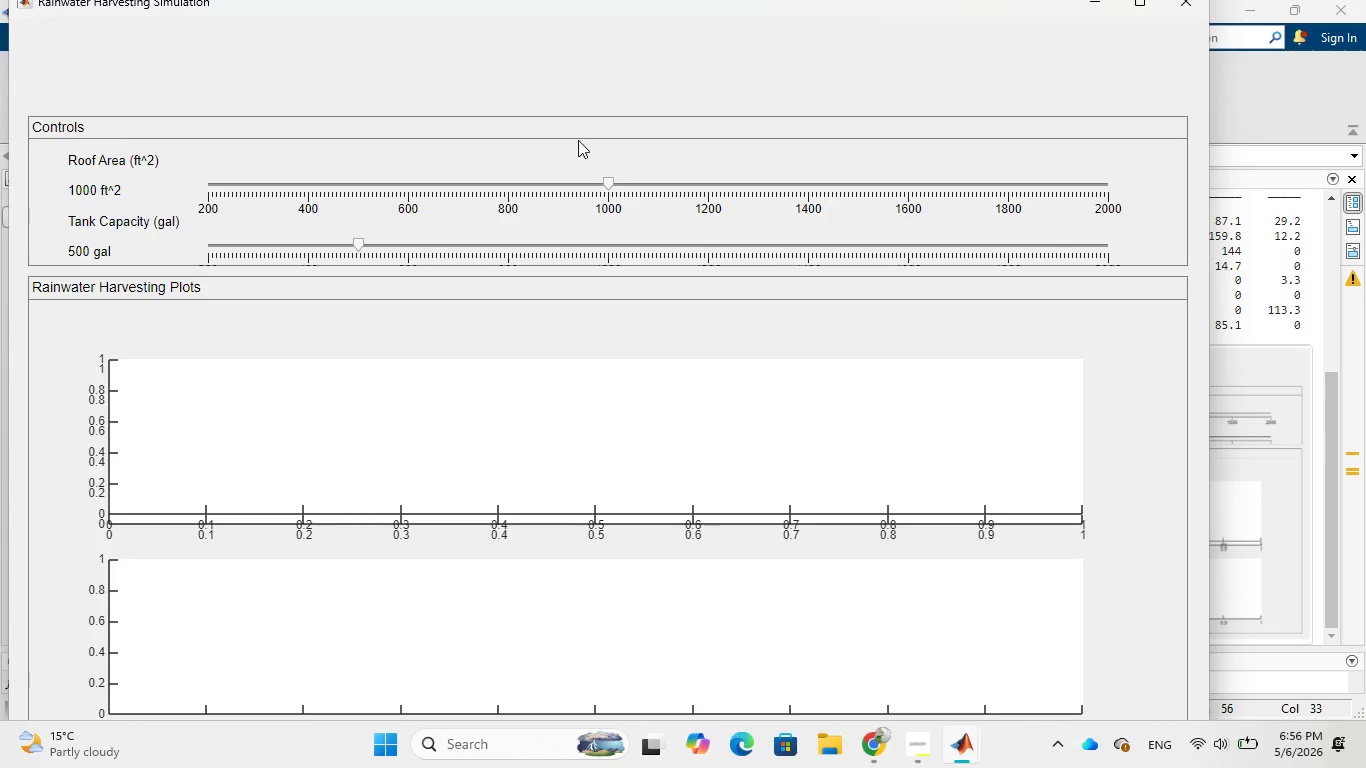 
scroll: coordinate [721, 266], scroll_direction: down, amount: 4.0
 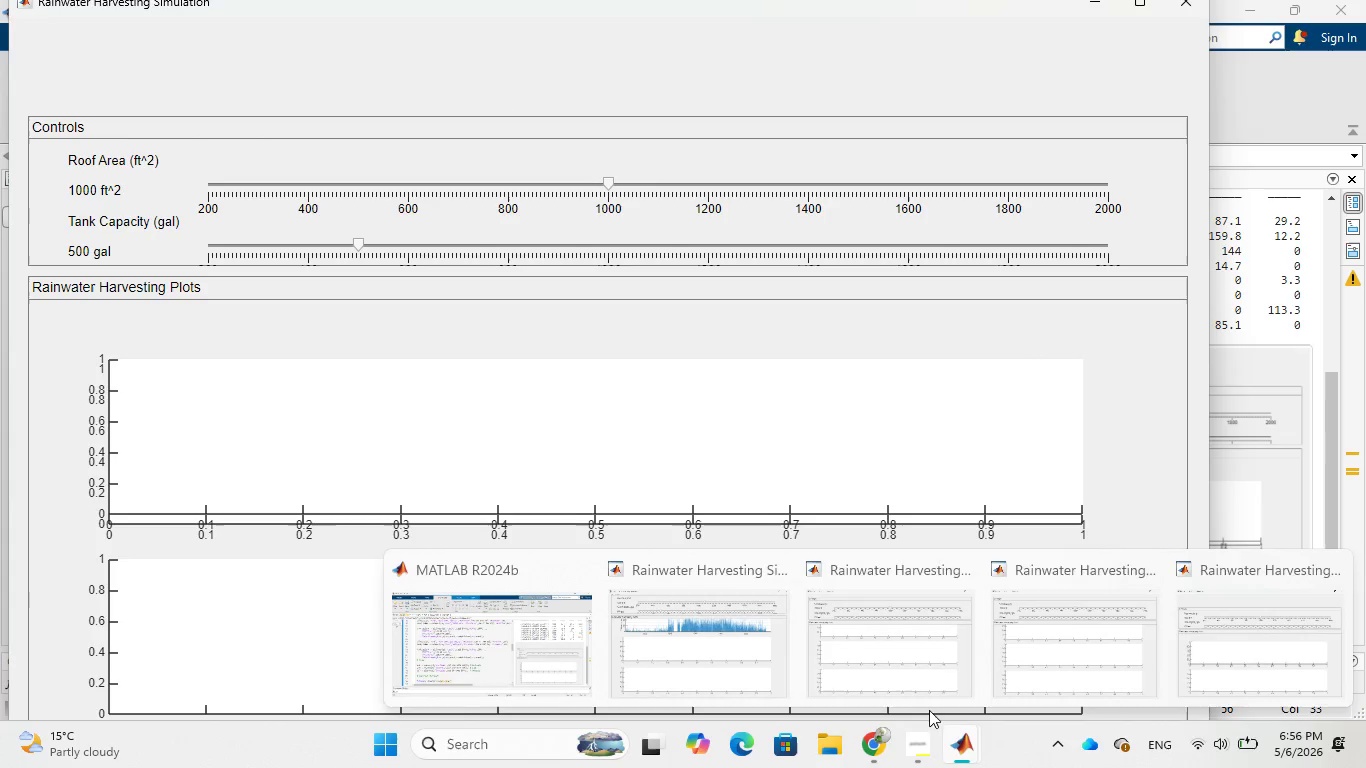 
wait(5.19)
 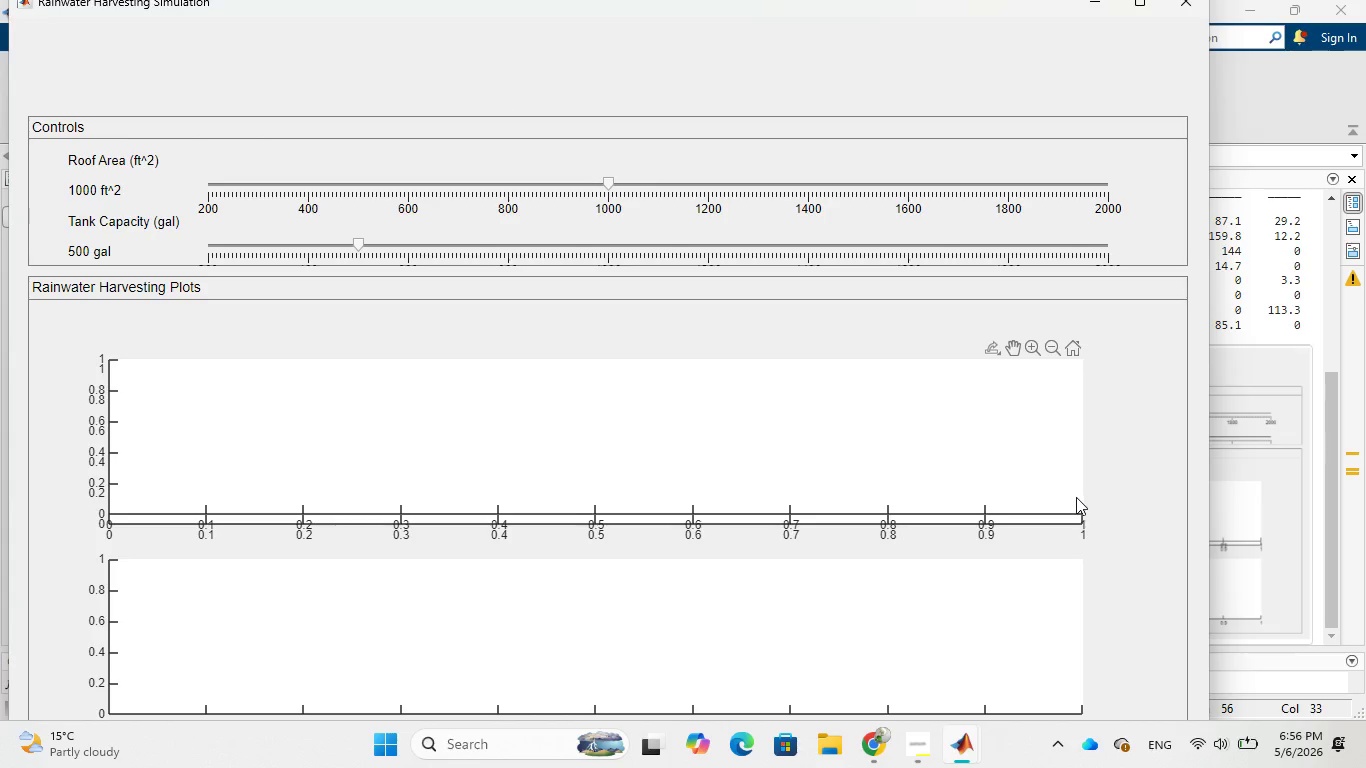 
left_click_drag(start_coordinate=[567, 649], to_coordinate=[563, 639])
 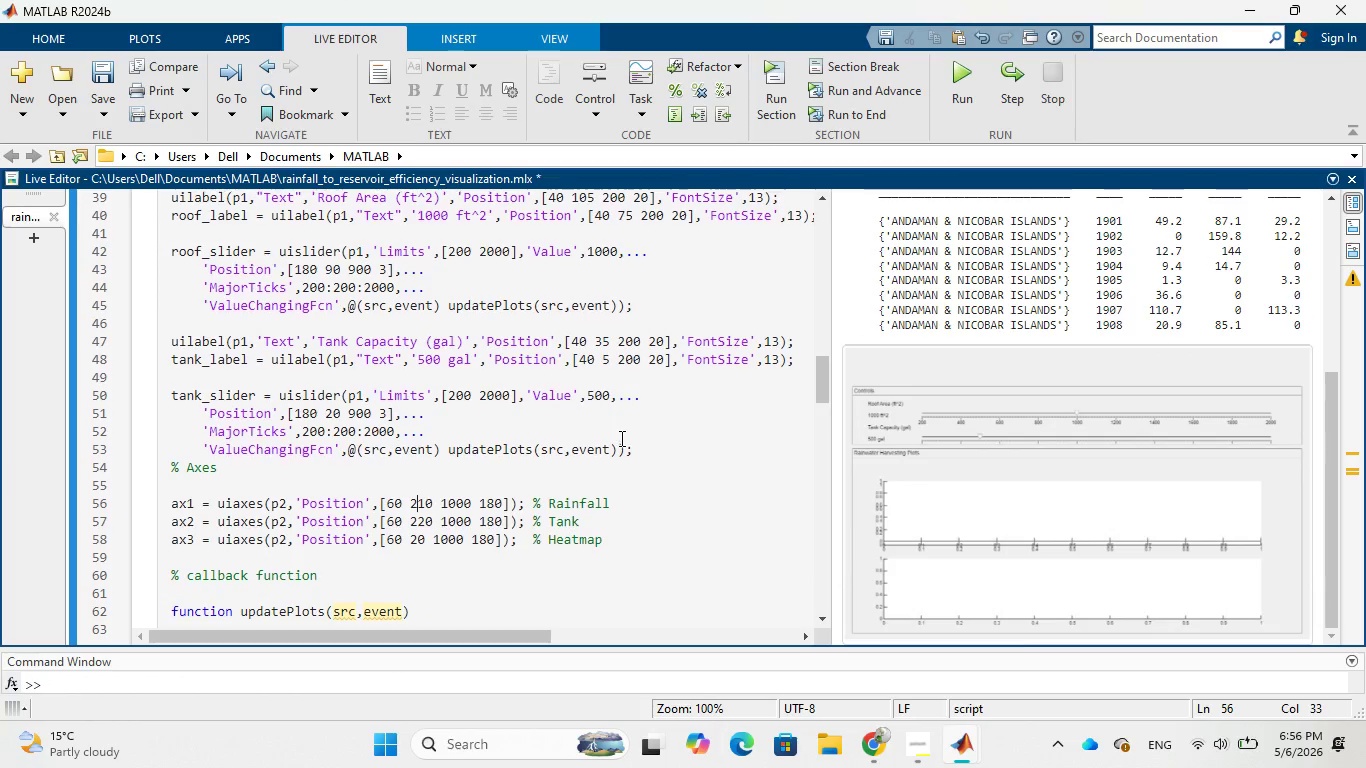 
scroll: coordinate [620, 438], scroll_direction: up, amount: 2.0
 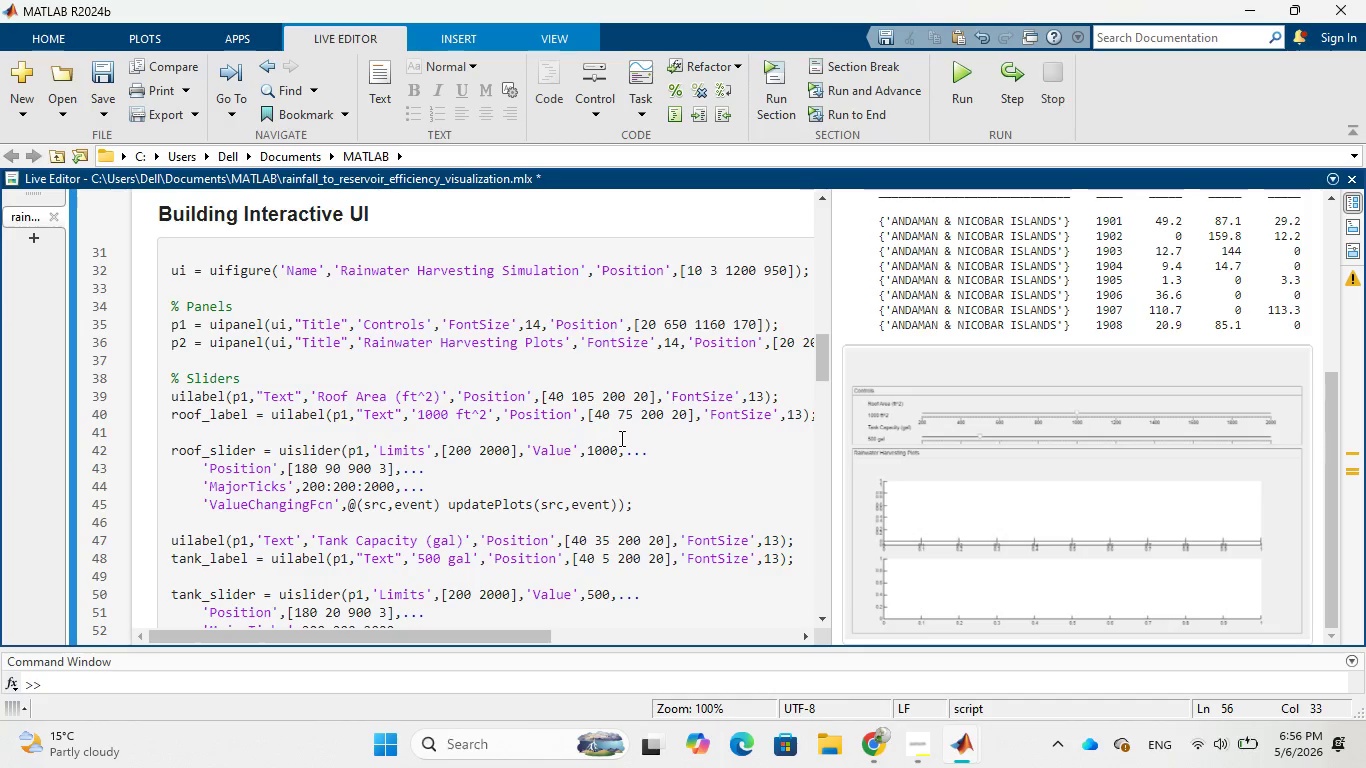 
wait(8.07)
 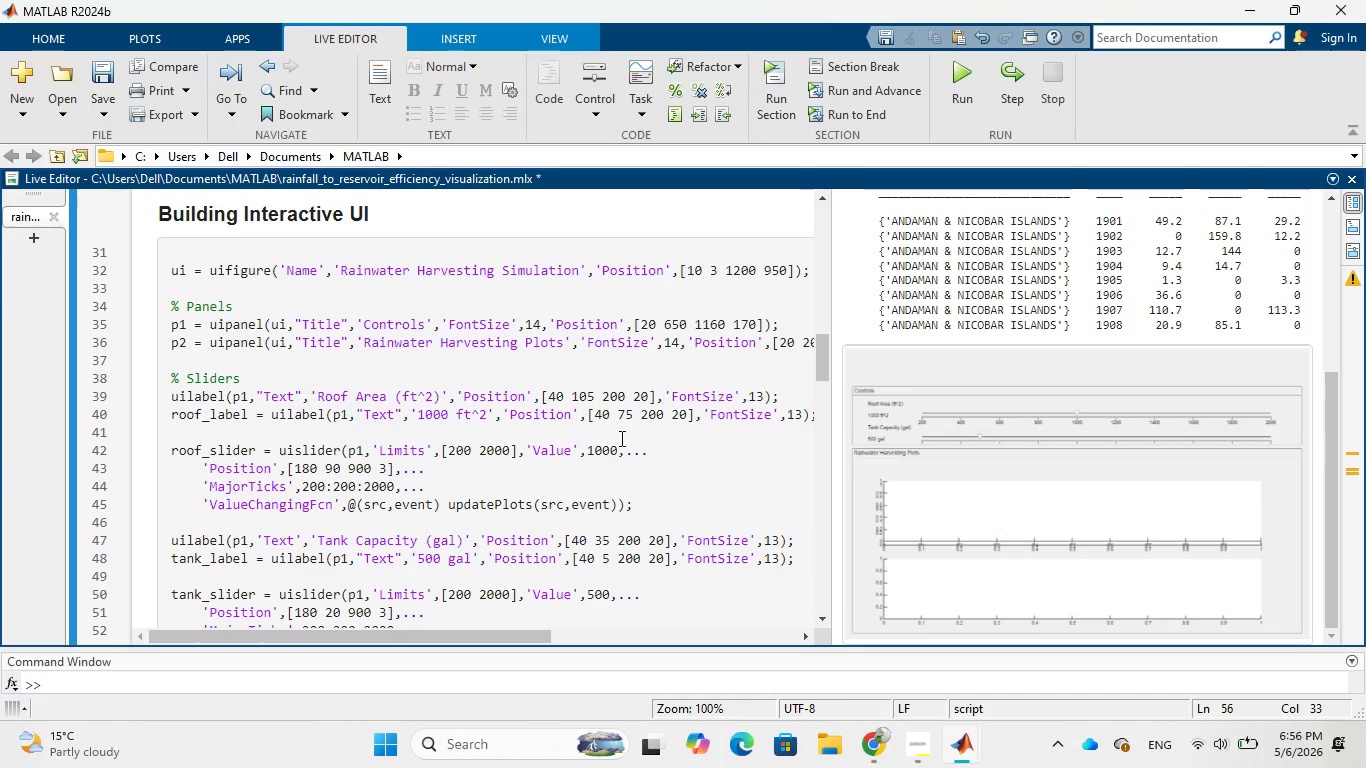 
left_click([710, 271])
 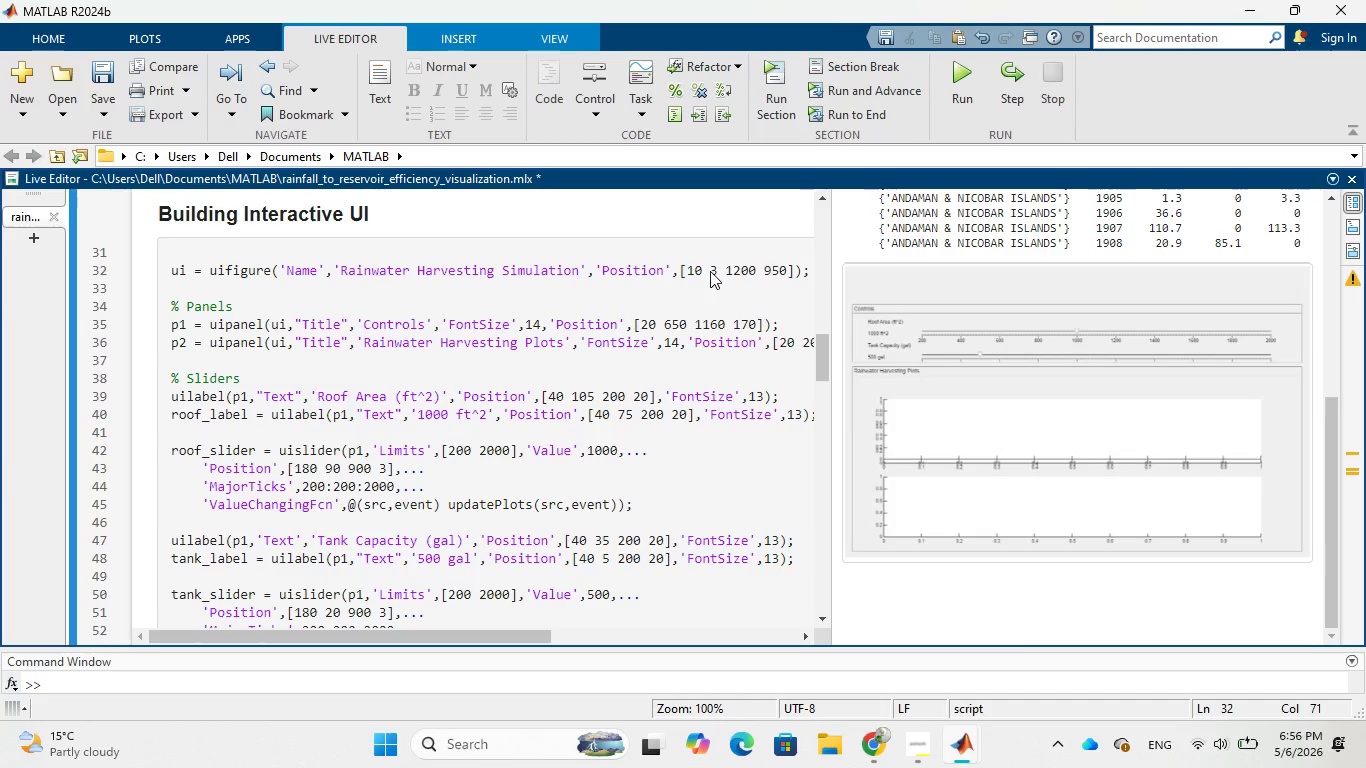 
key(1)
 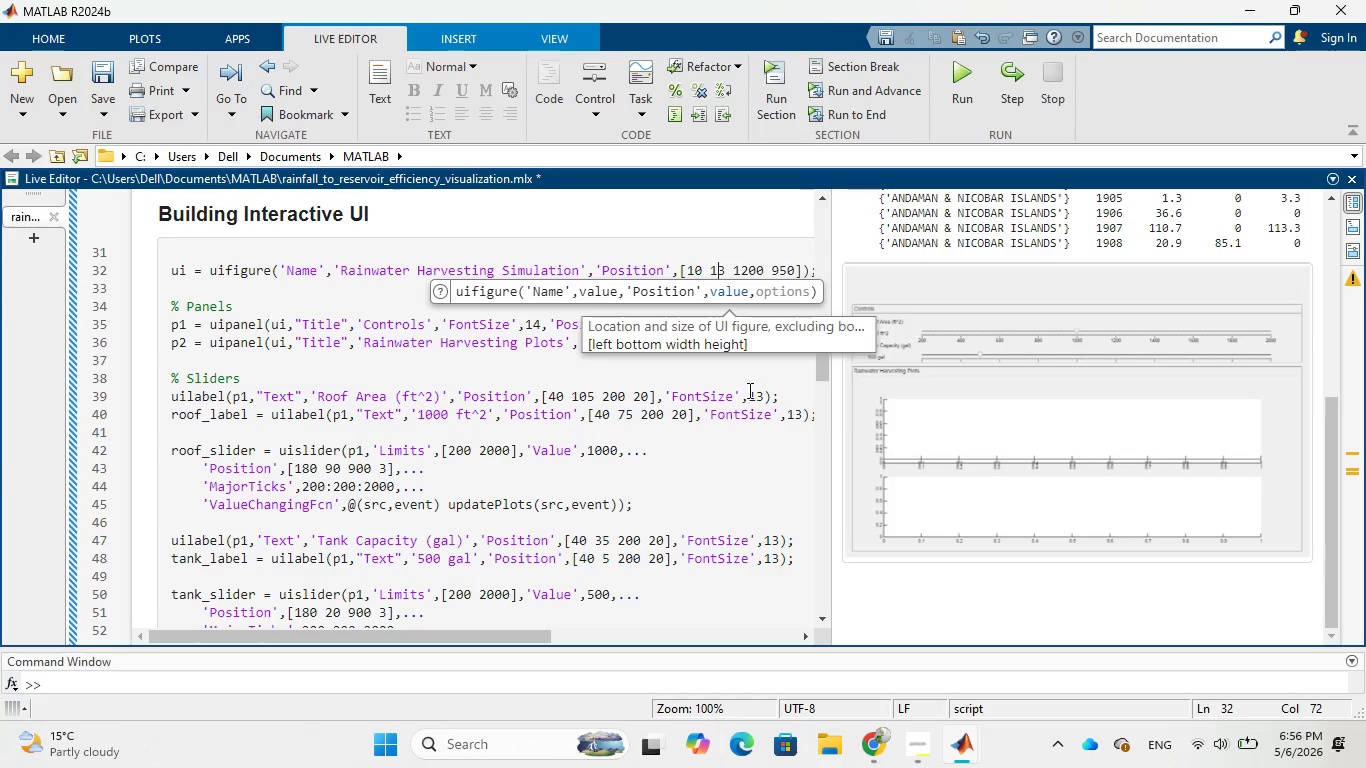 
left_click([747, 377])
 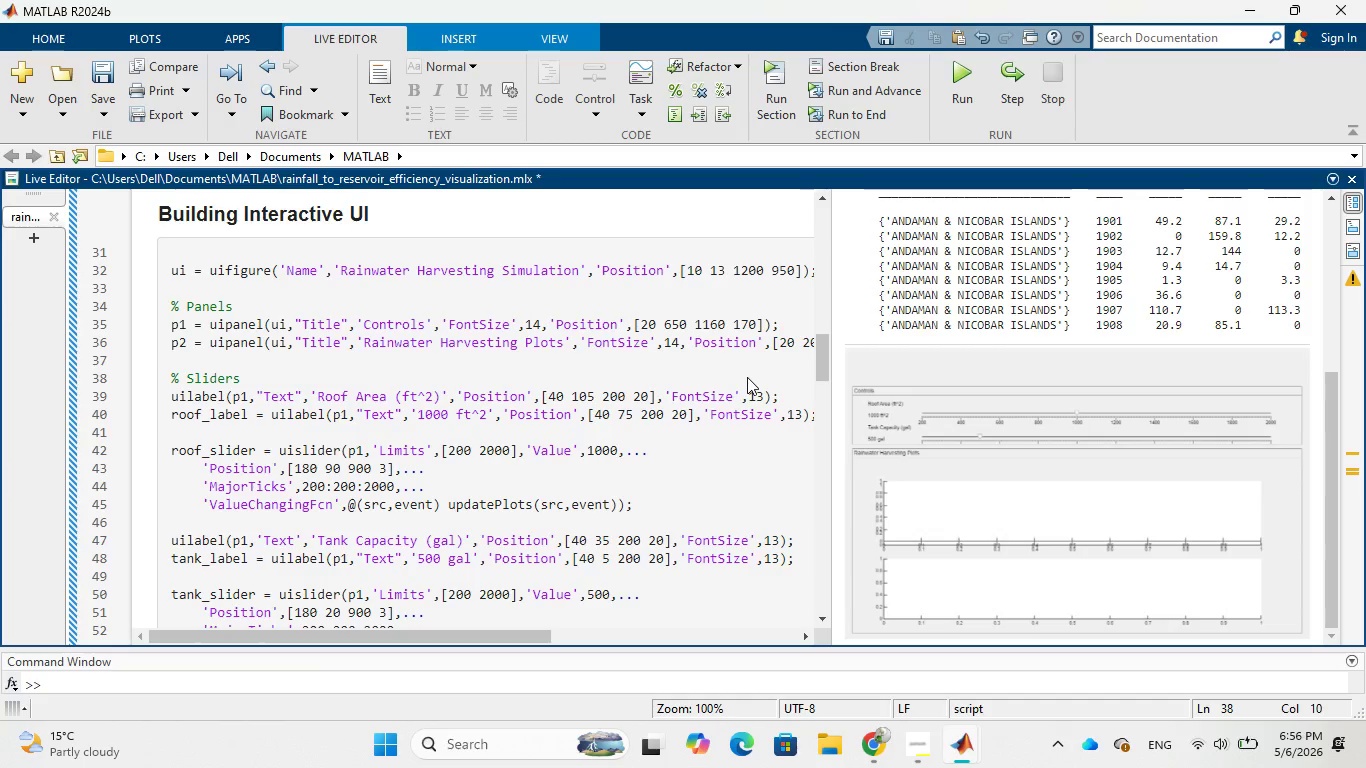 
wait(16.92)
 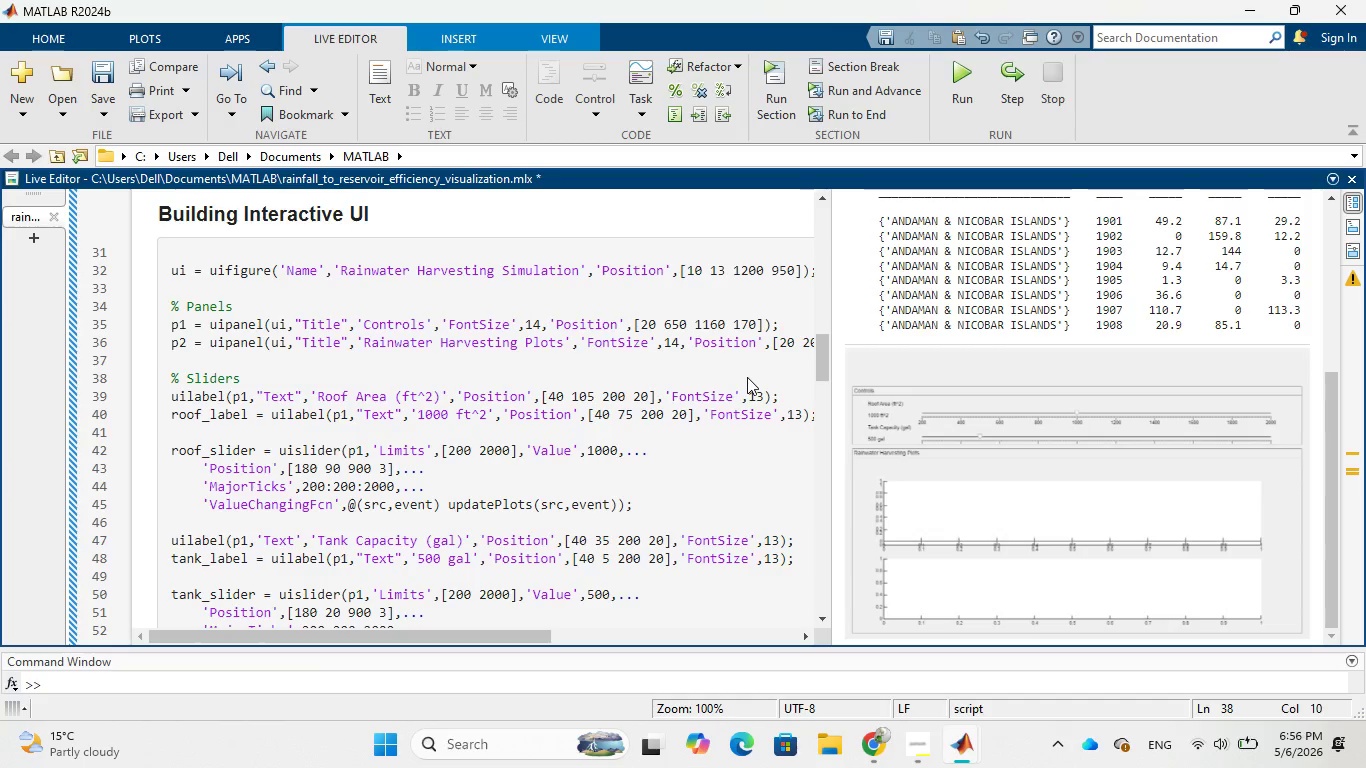 
scroll: coordinate [479, 469], scroll_direction: down, amount: 1.0
 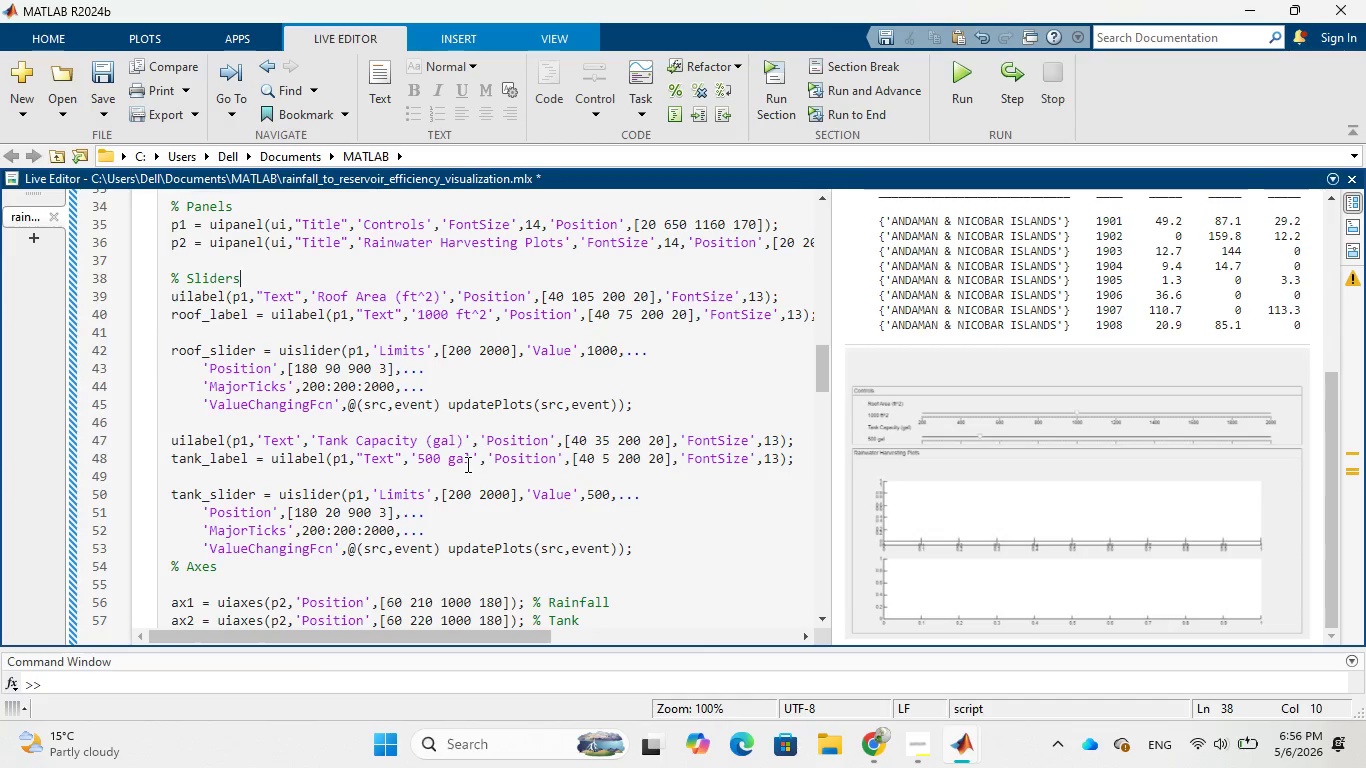 
wait(12.33)
 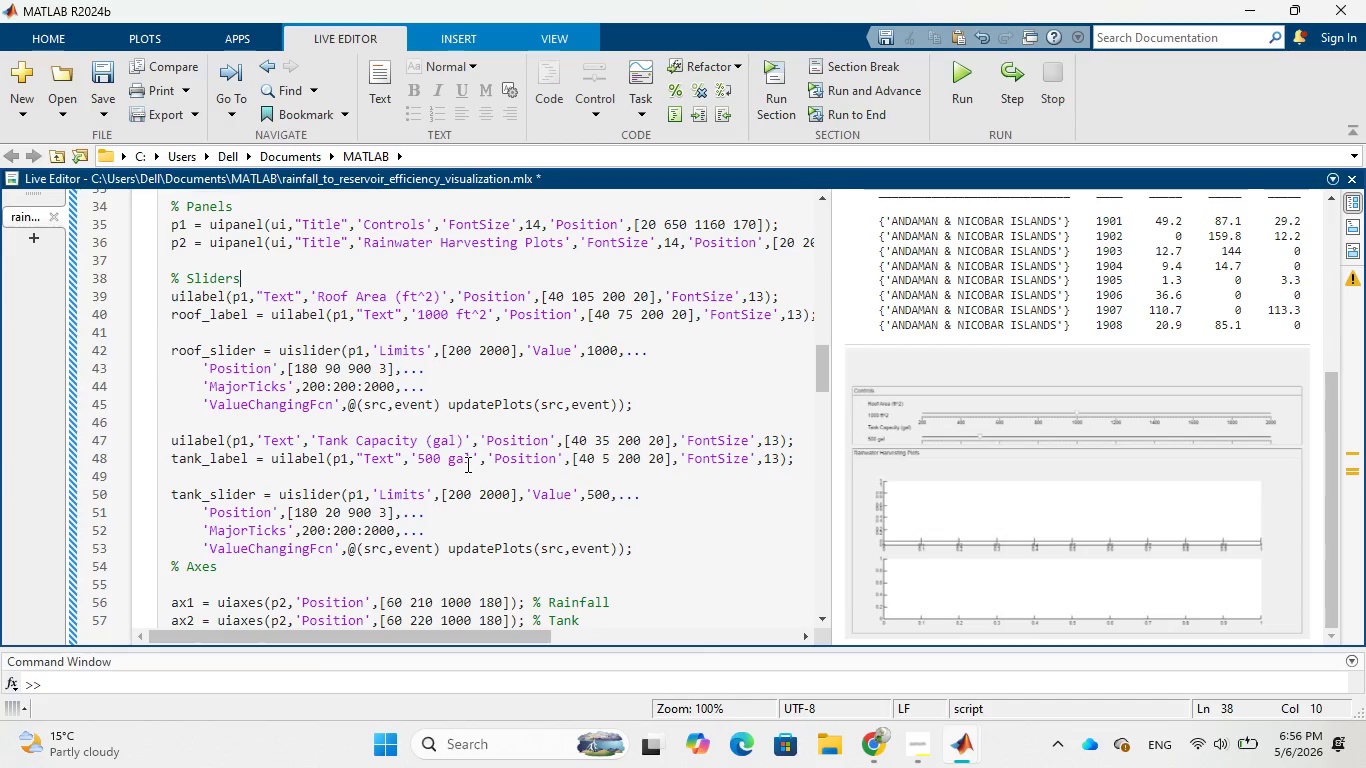 
scroll: coordinate [466, 463], scroll_direction: down, amount: 1.0
 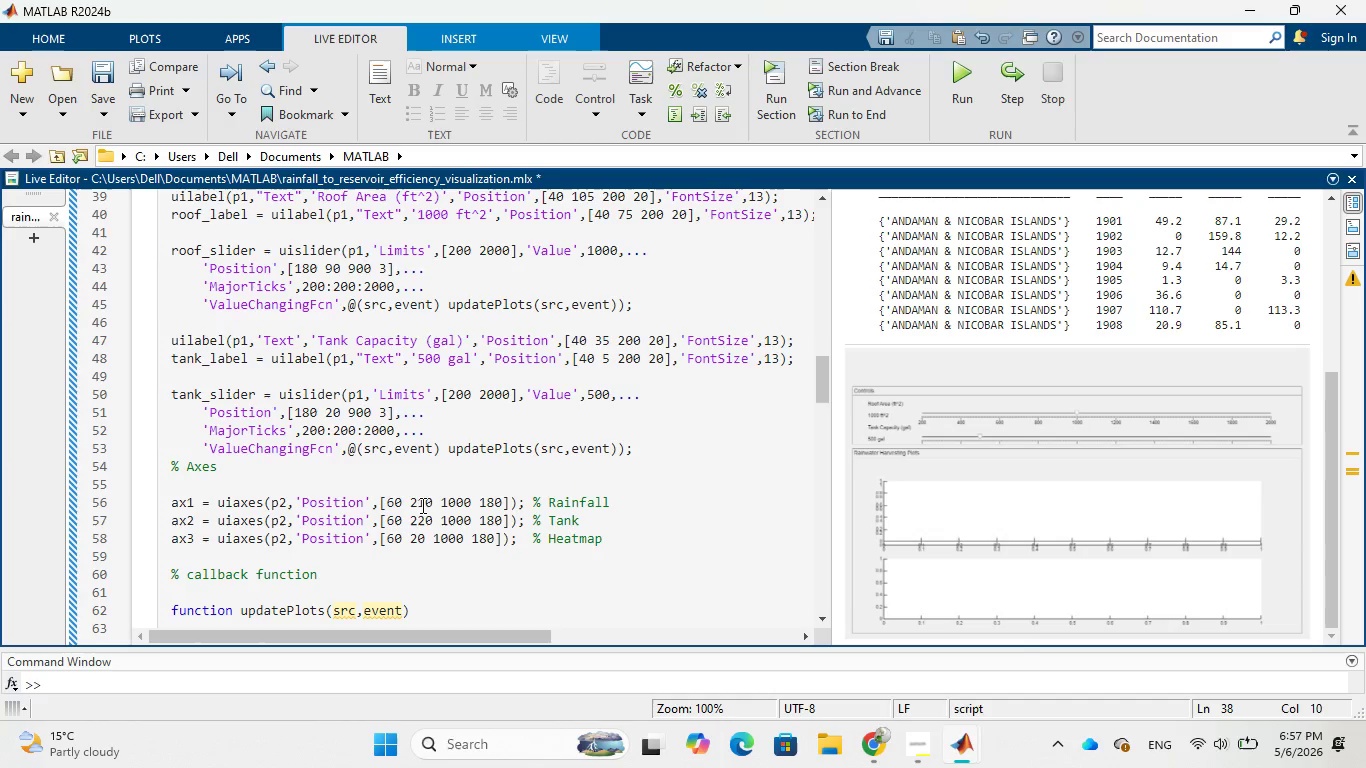 
left_click([419, 503])
 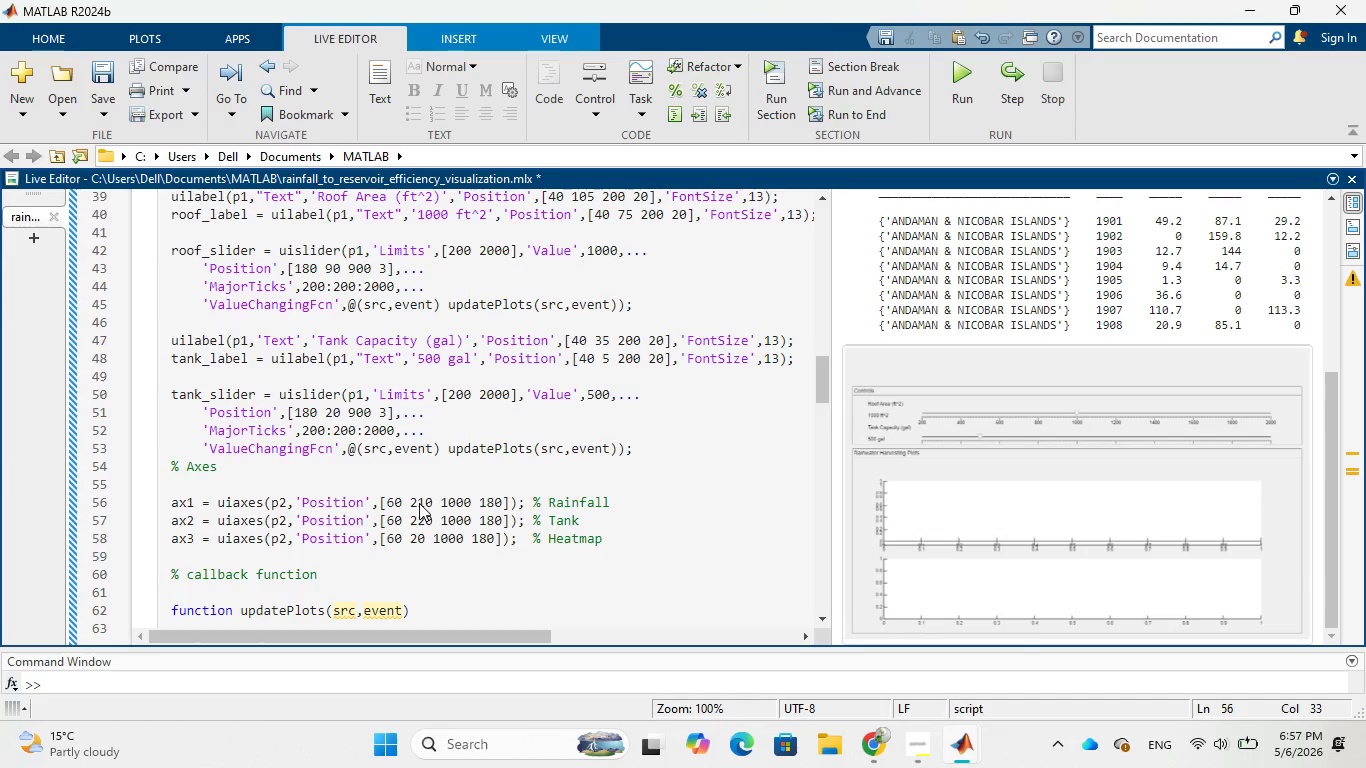 
key(Backspace)
 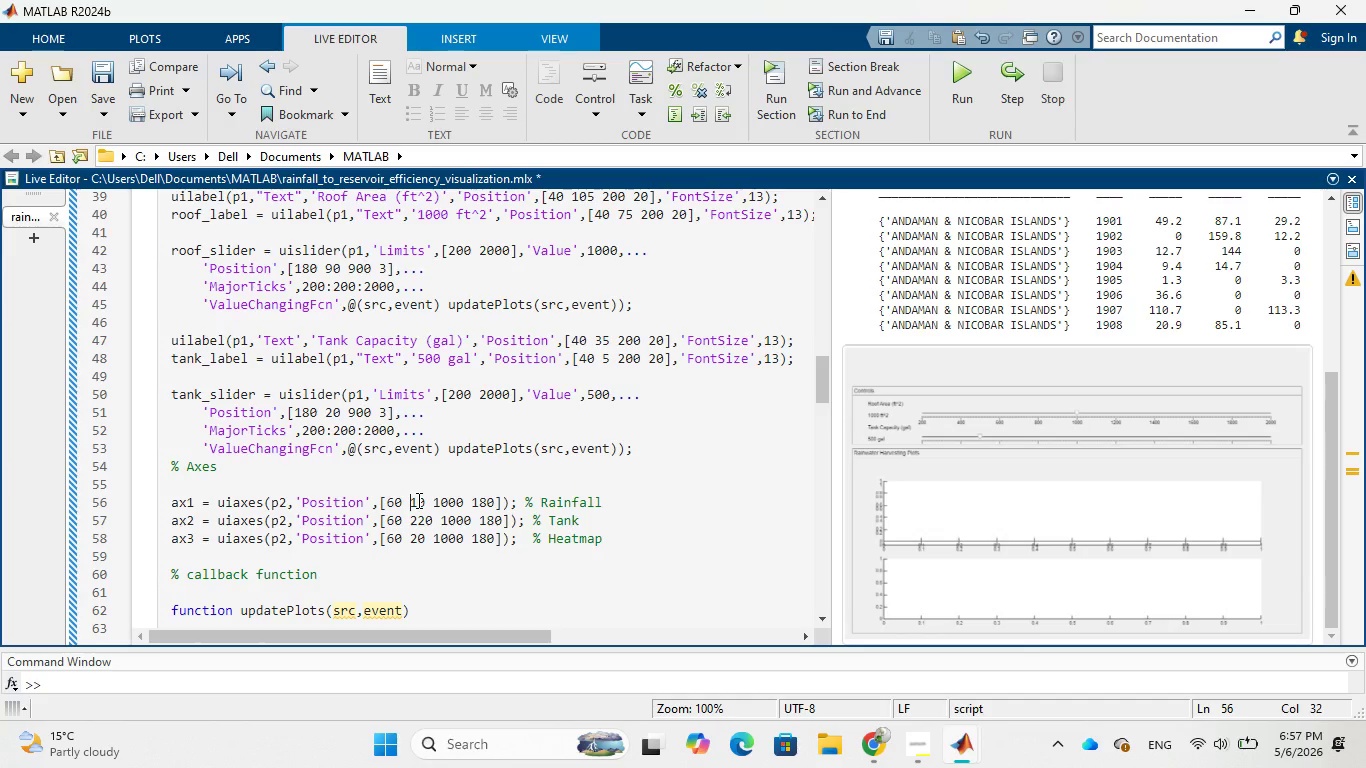 
key(3)
 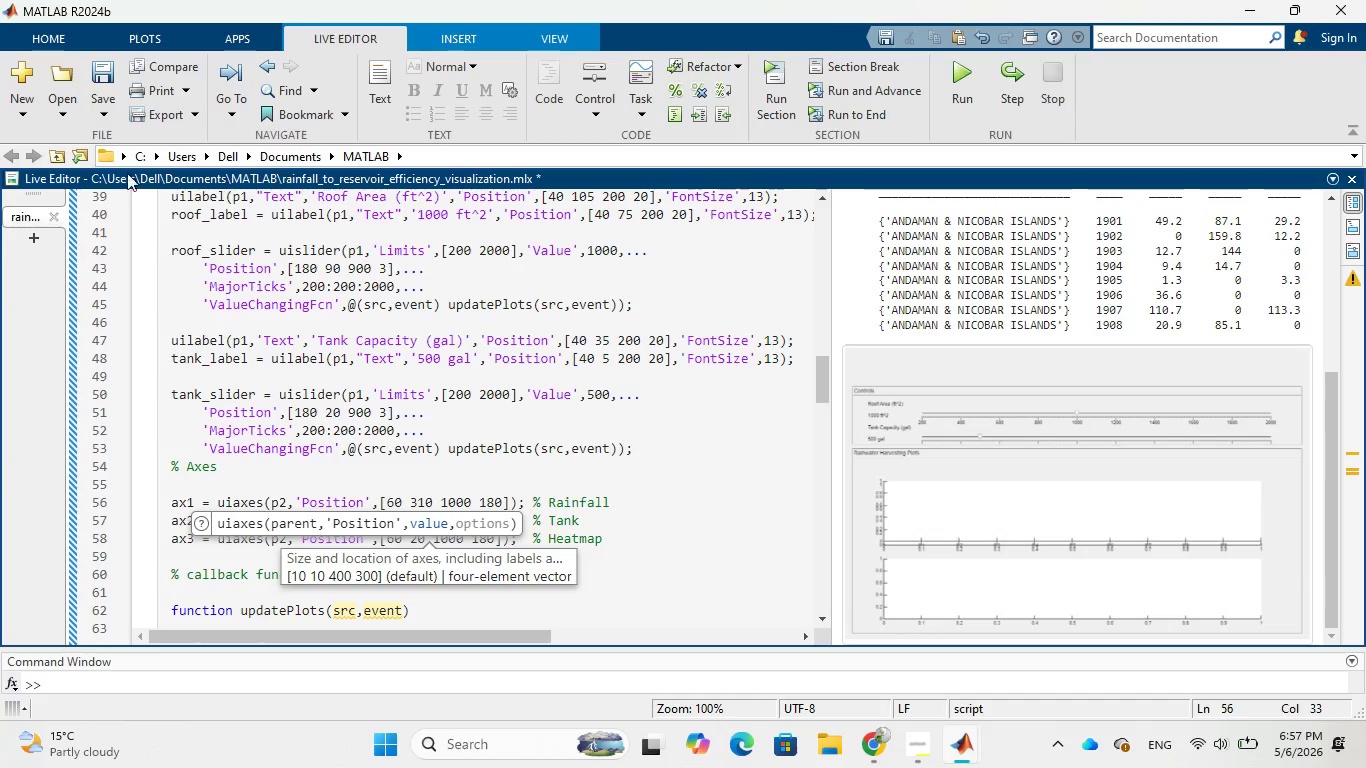 
left_click([99, 119])
 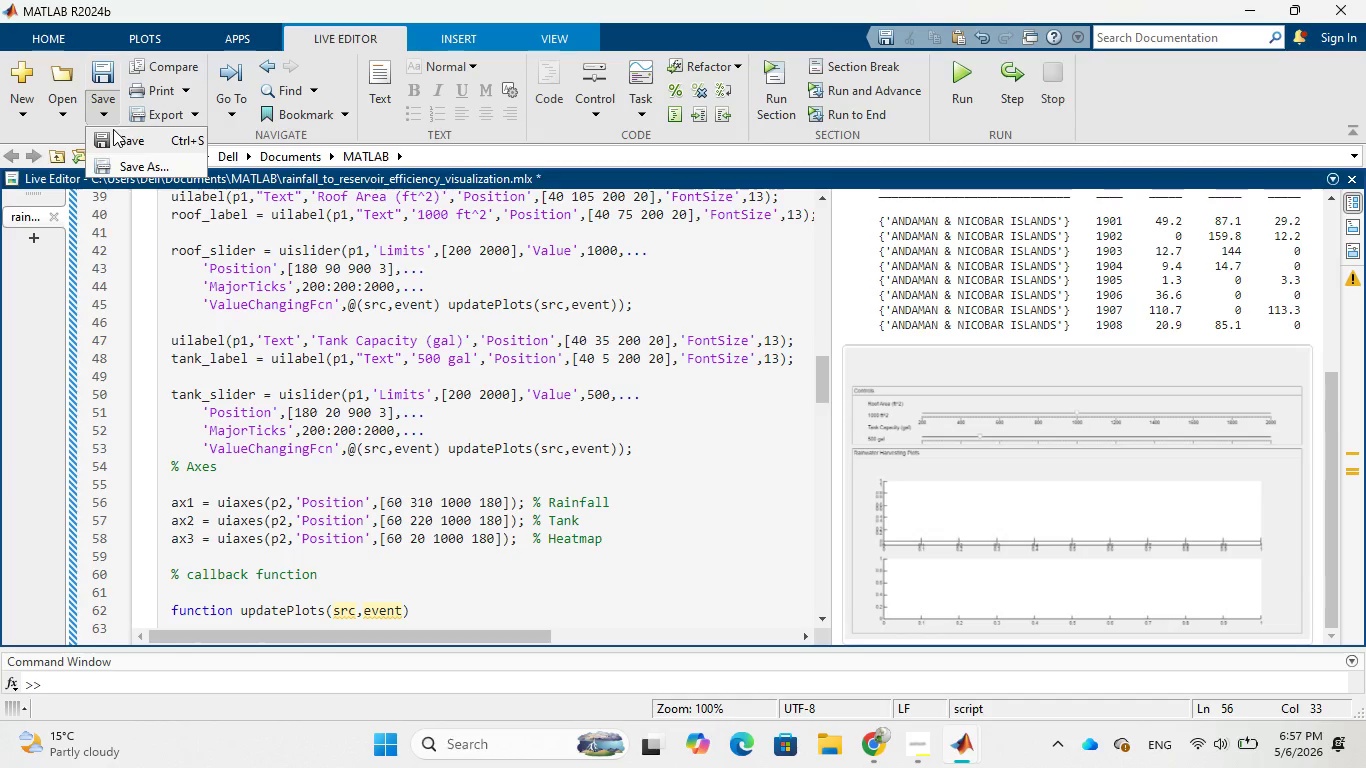 
left_click([113, 129])
 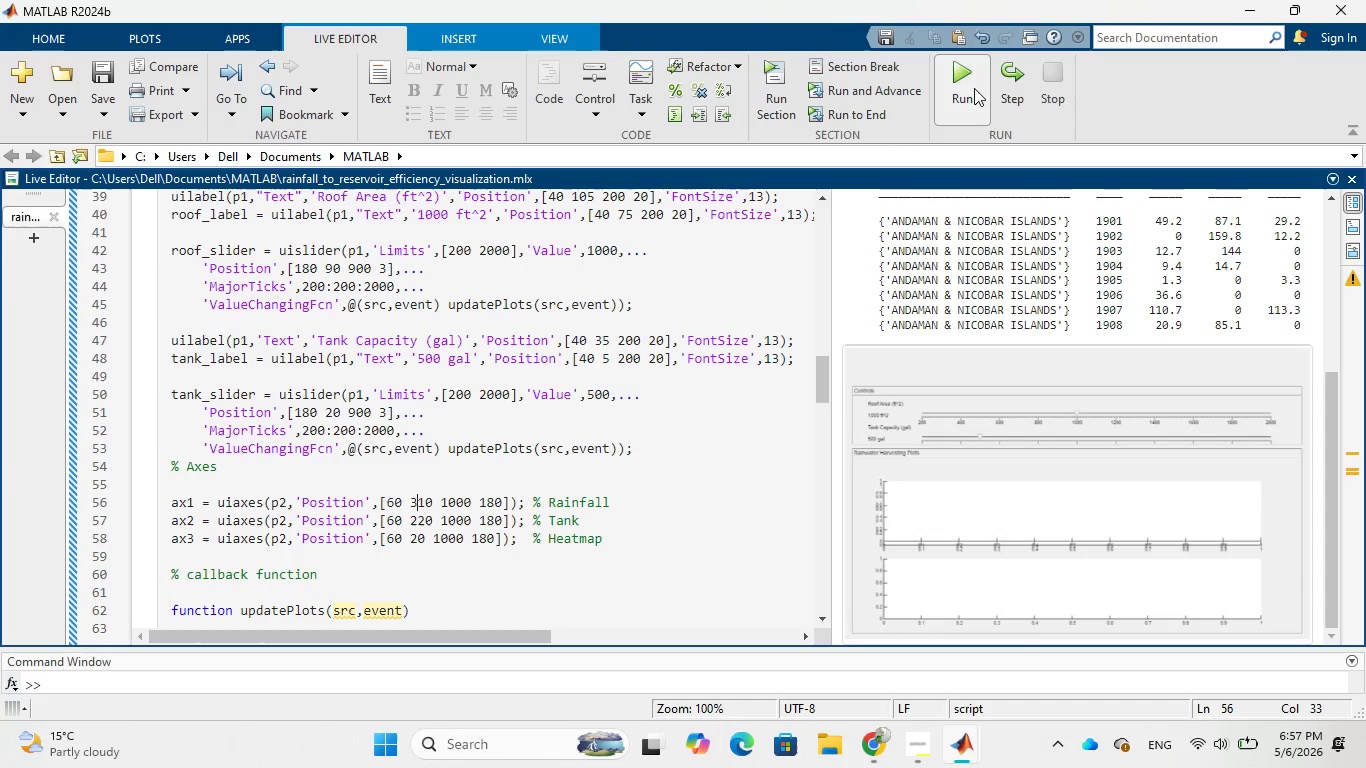 
left_click([971, 86])
 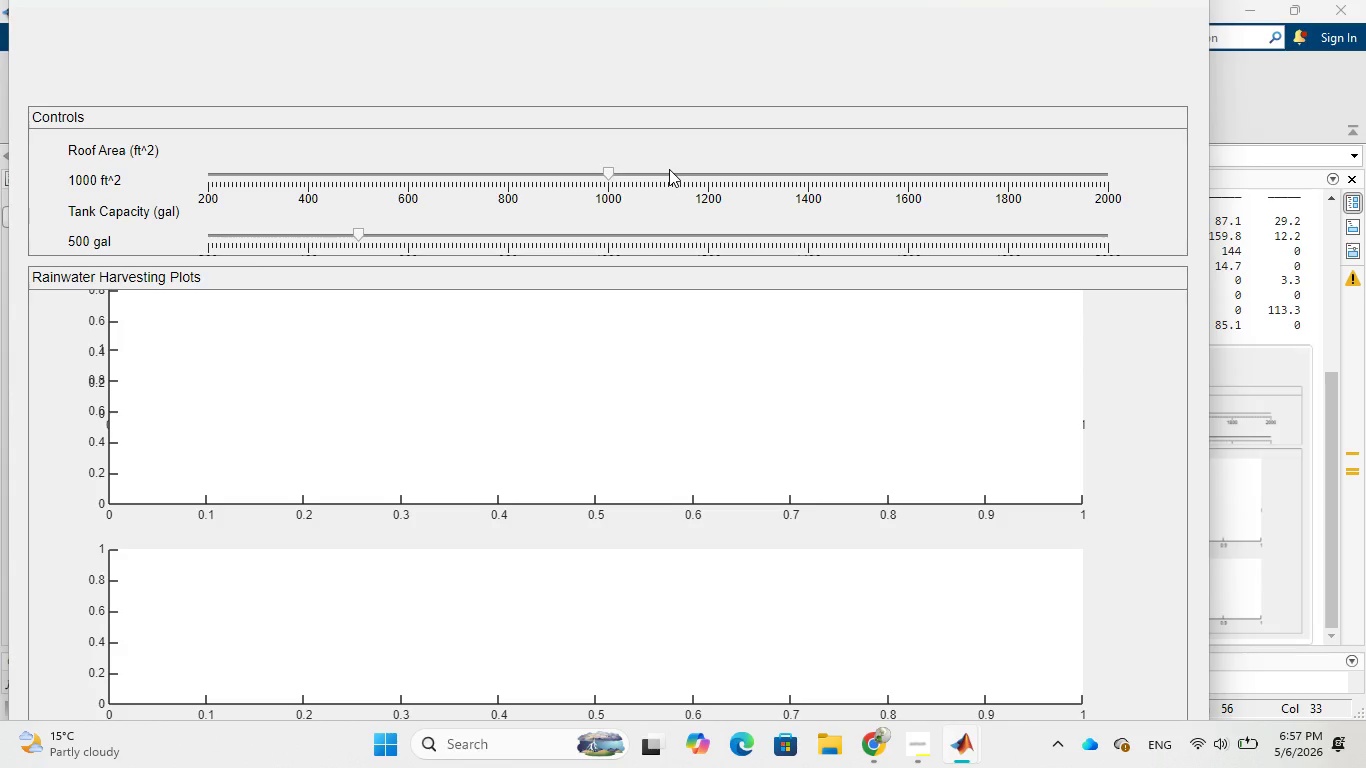 
wait(25.38)
 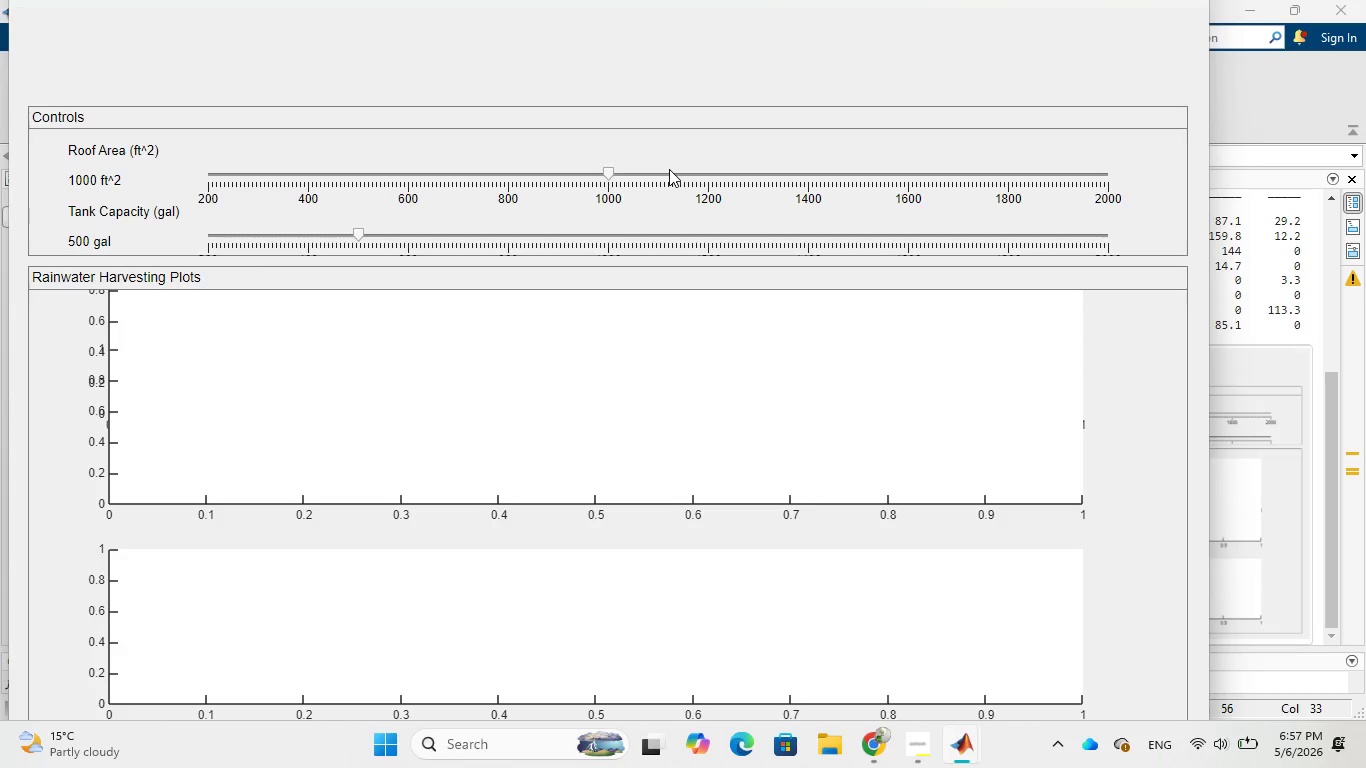 
scroll: coordinate [705, 62], scroll_direction: up, amount: 1.0
 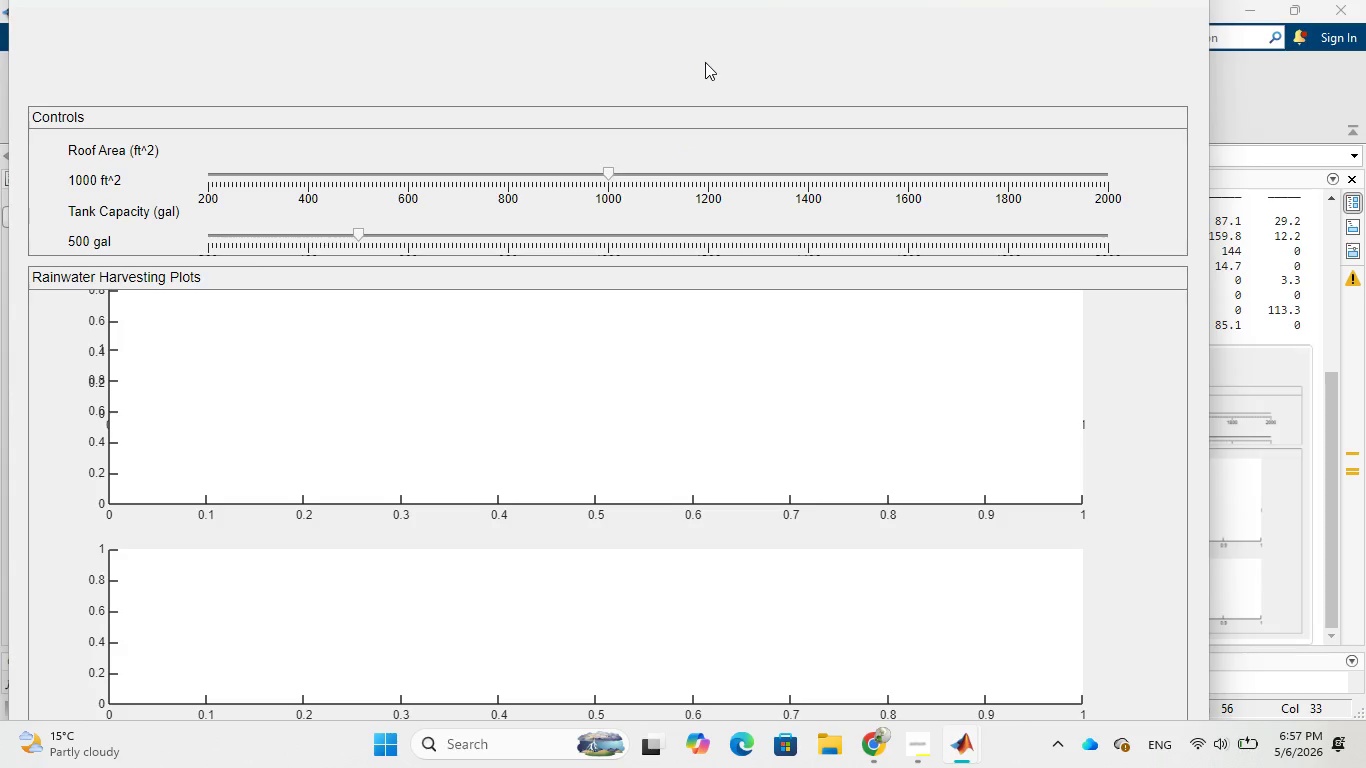 
scroll: coordinate [705, 62], scroll_direction: down, amount: 3.0
 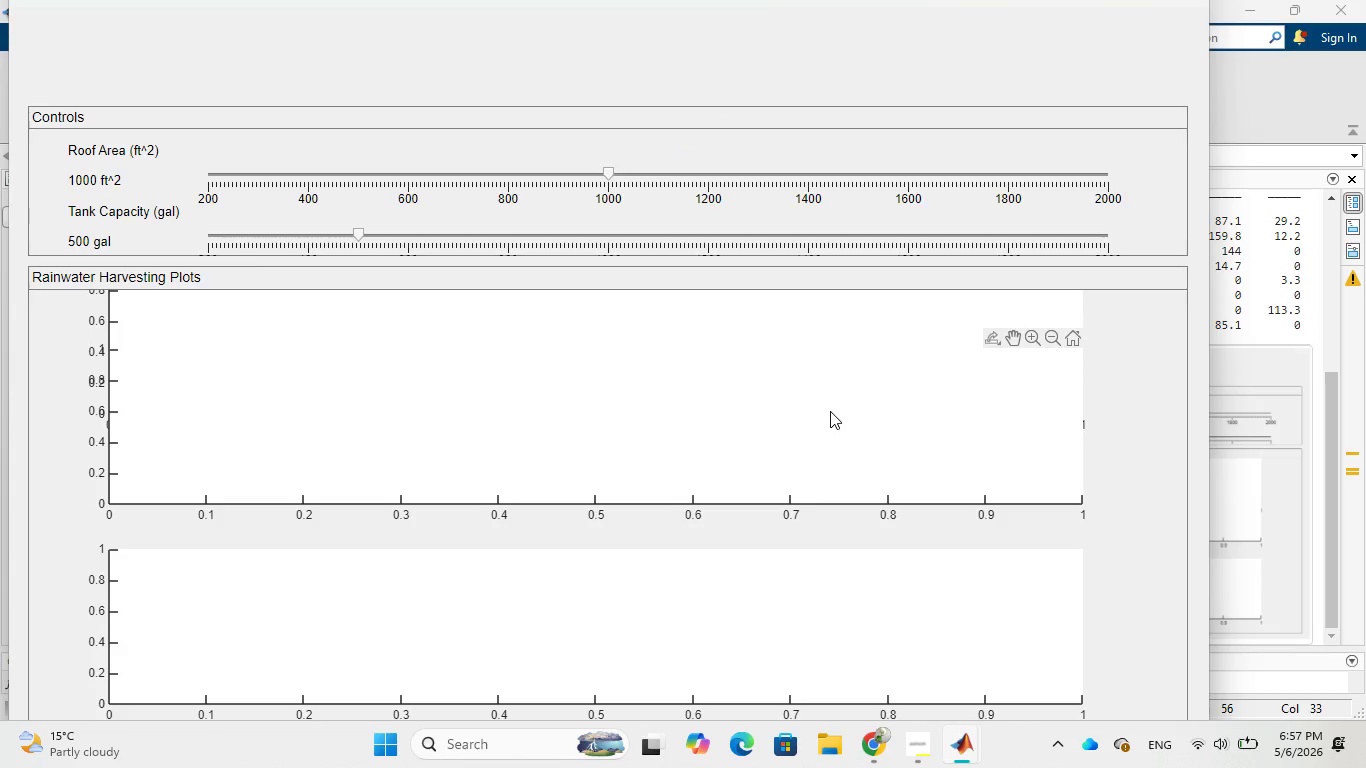 
wait(9.38)
 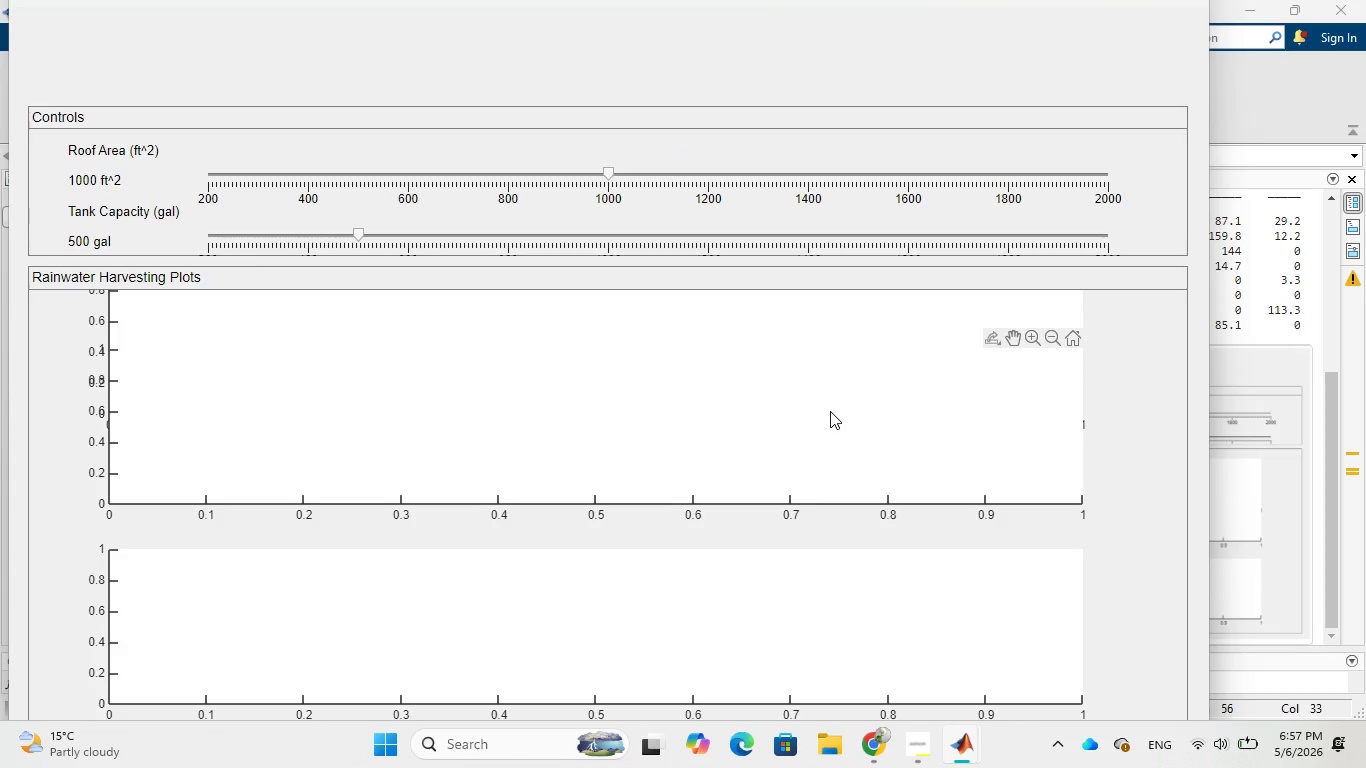 
scroll: coordinate [1133, 501], scroll_direction: down, amount: 9.0
 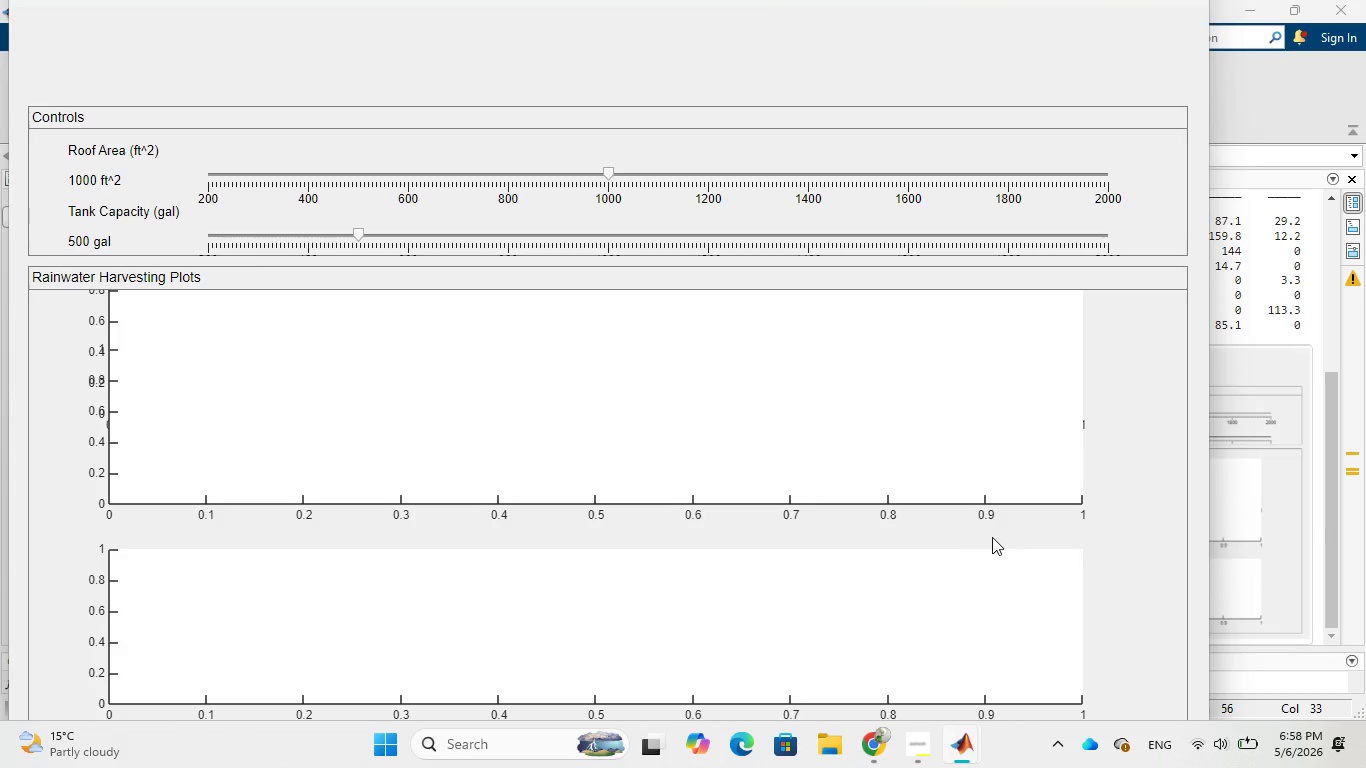 
wait(6.38)
 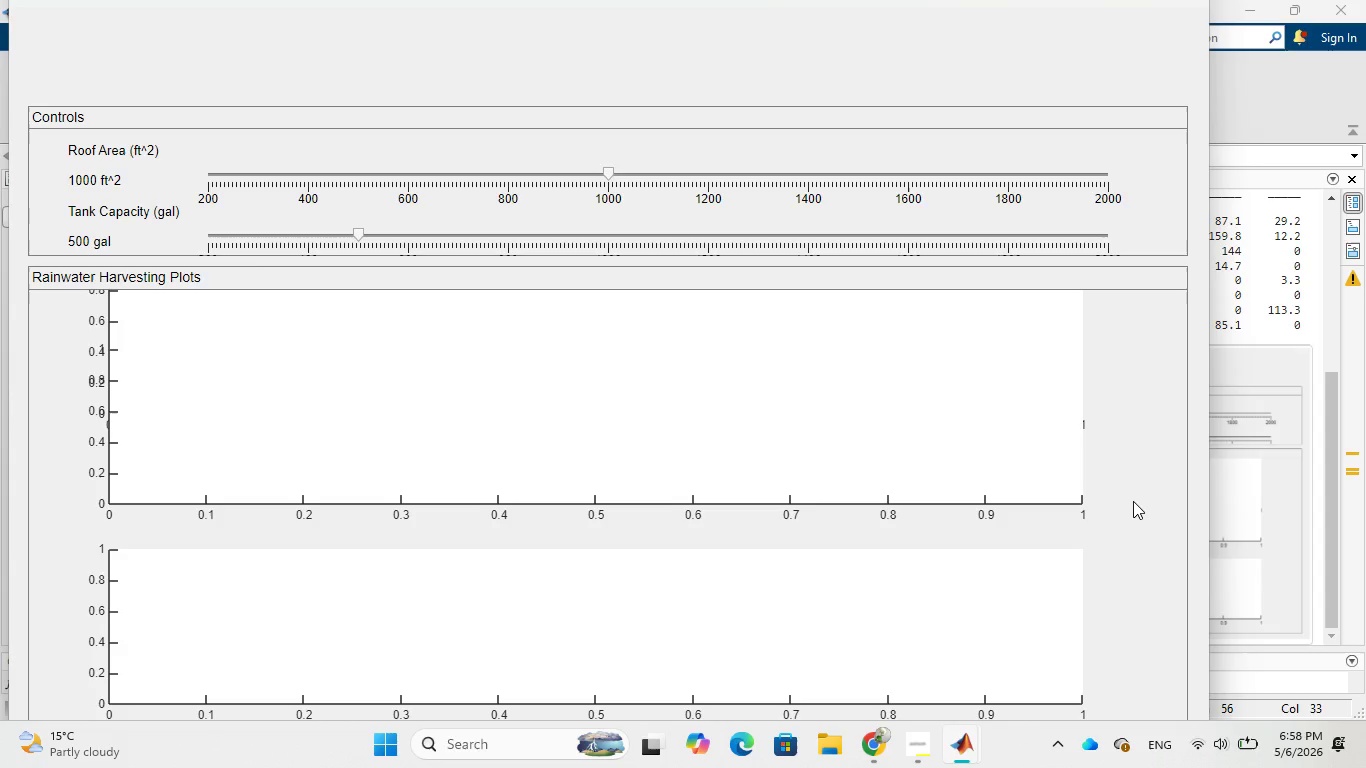 
mouse_move([891, 735])
 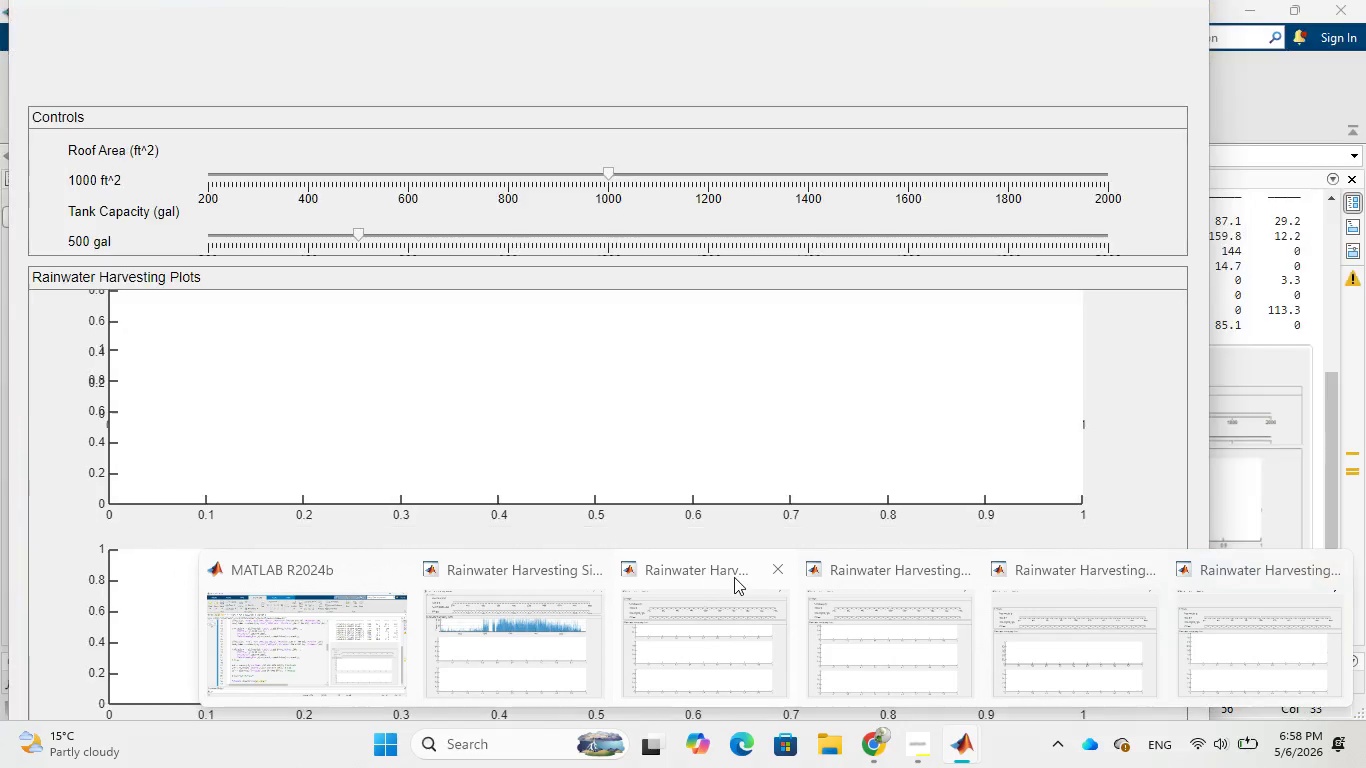 
left_click([771, 572])
 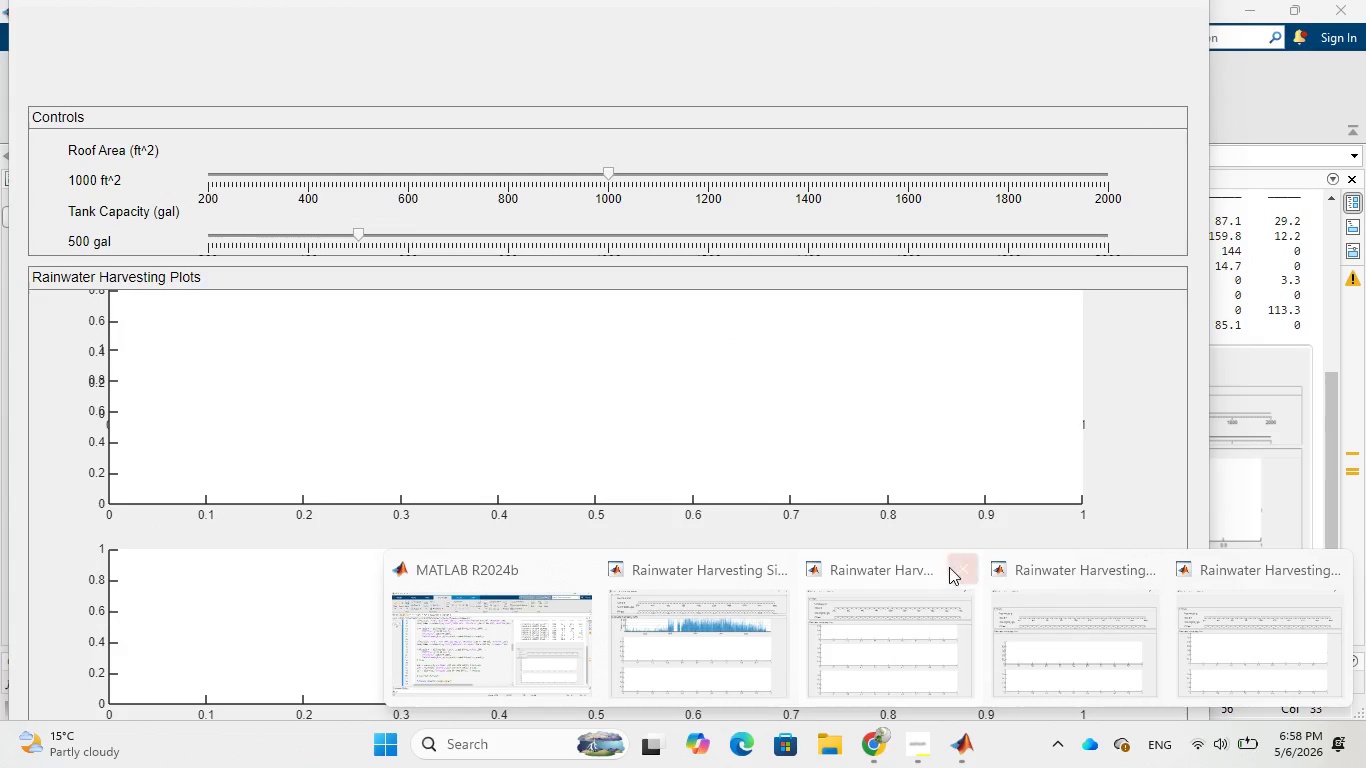 
left_click([957, 563])
 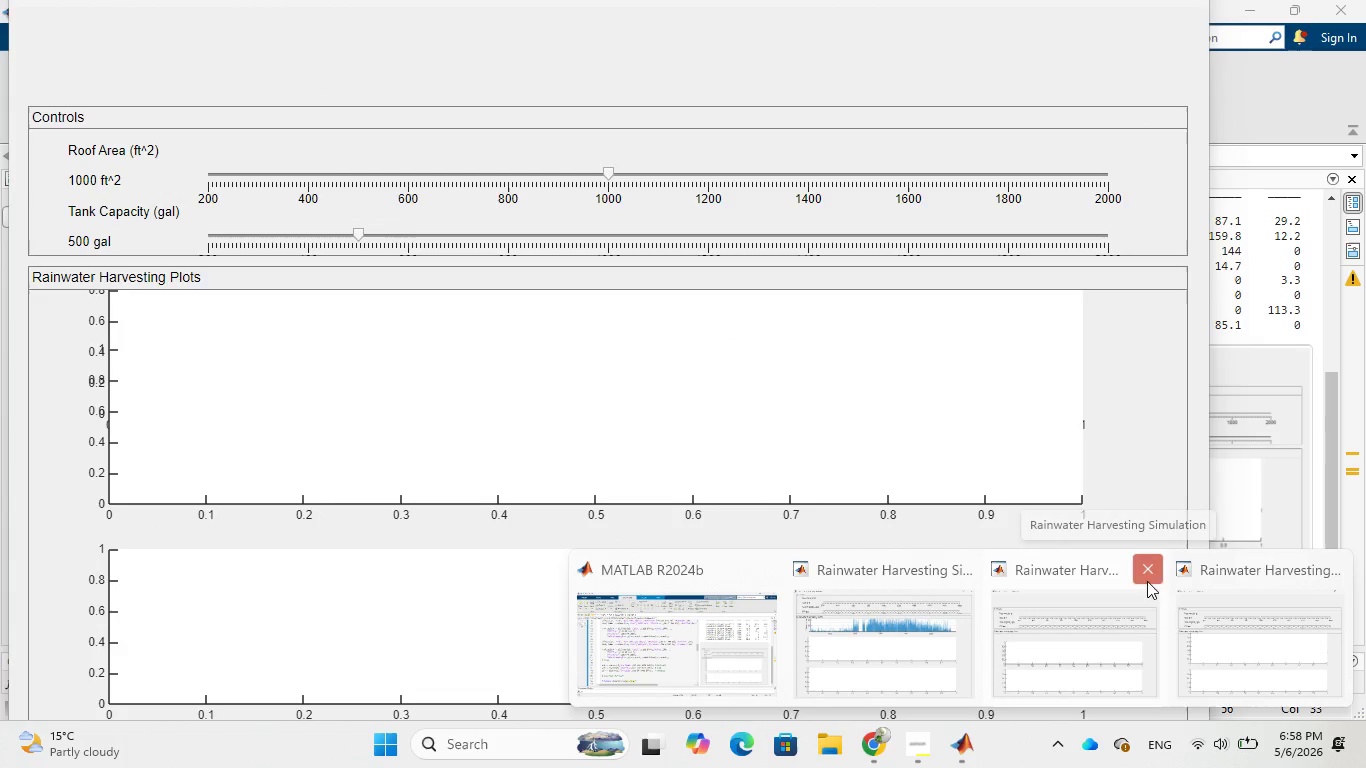 
left_click([1145, 574])
 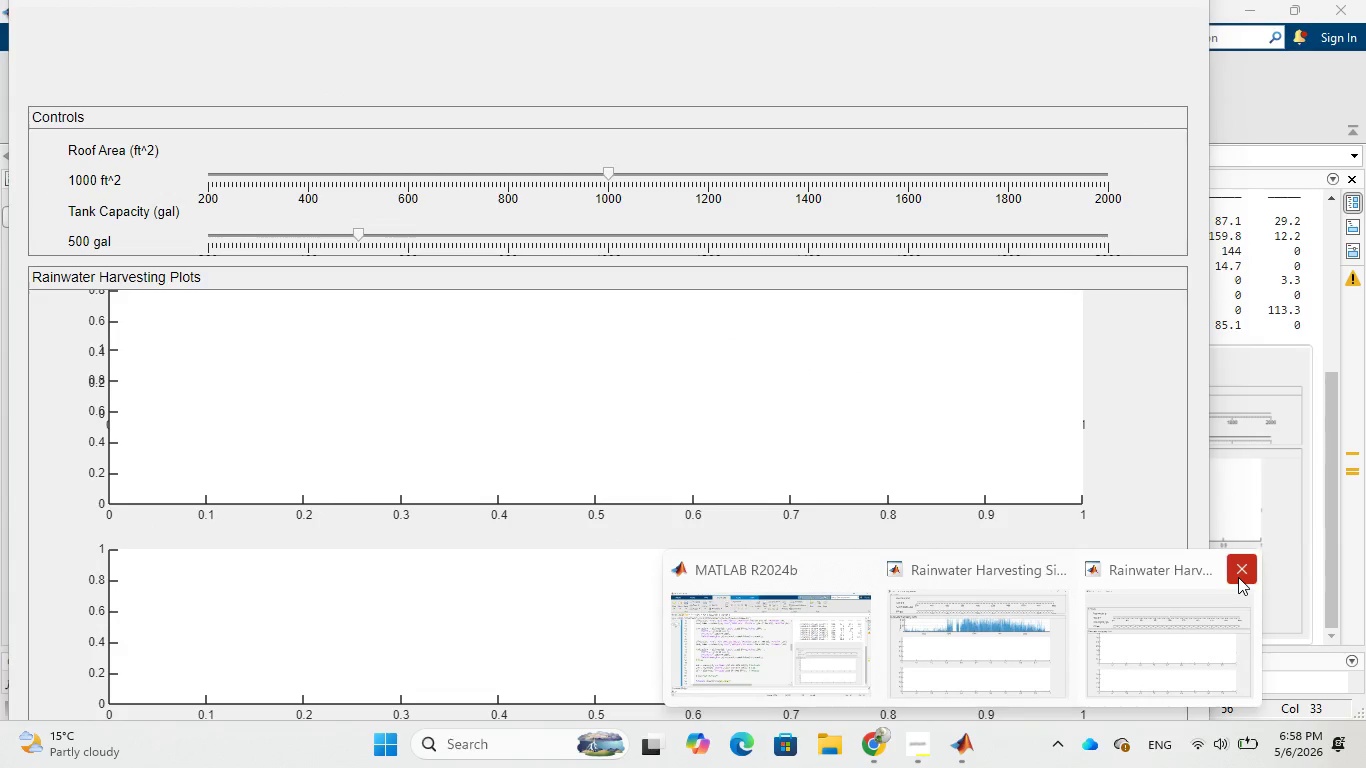 
left_click([1238, 577])
 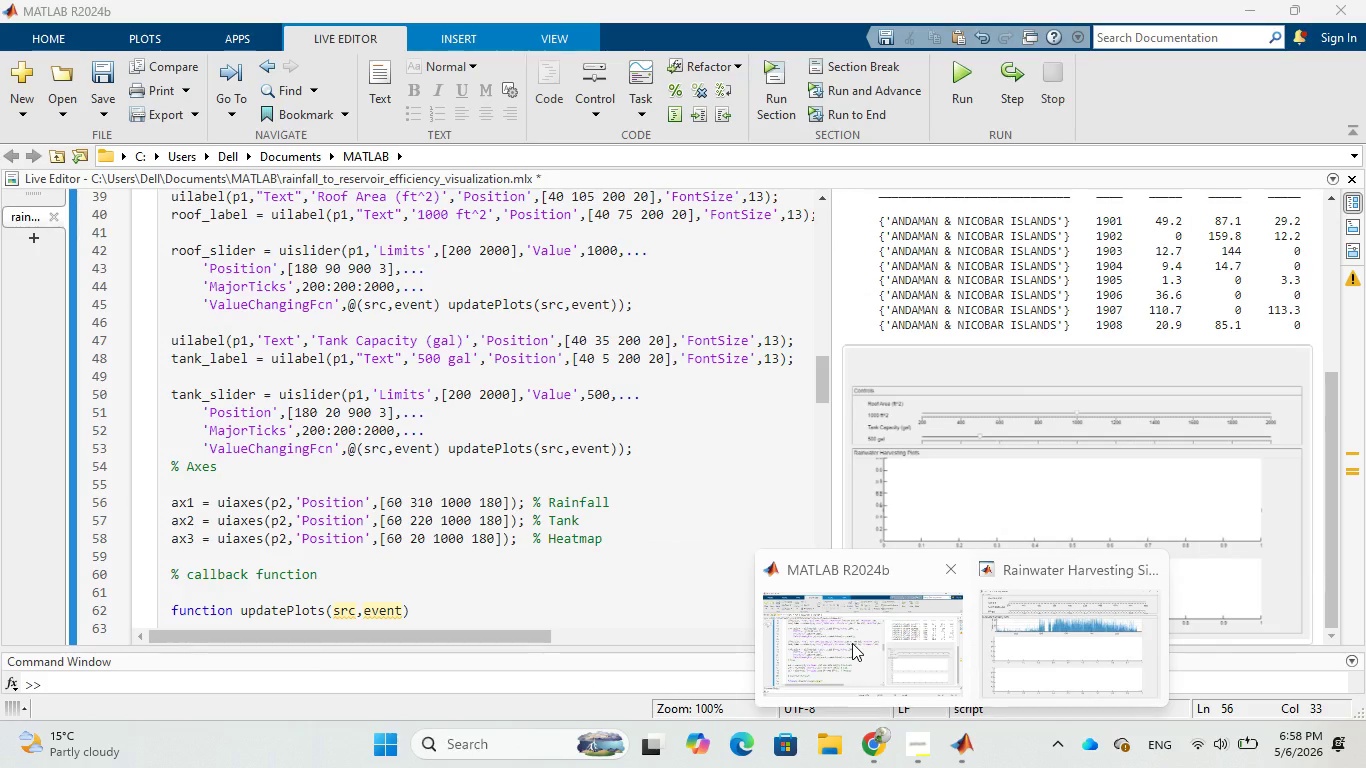 
left_click([852, 643])
 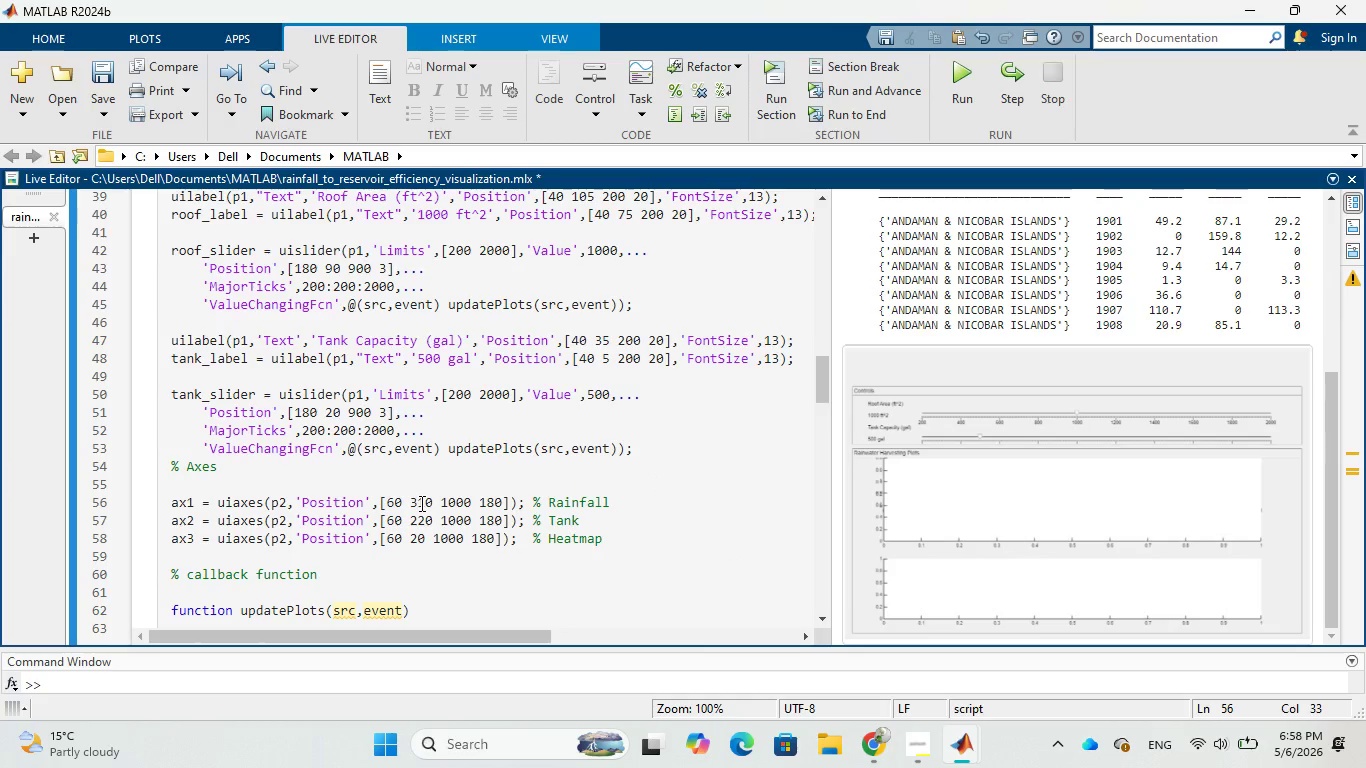 
wait(5.09)
 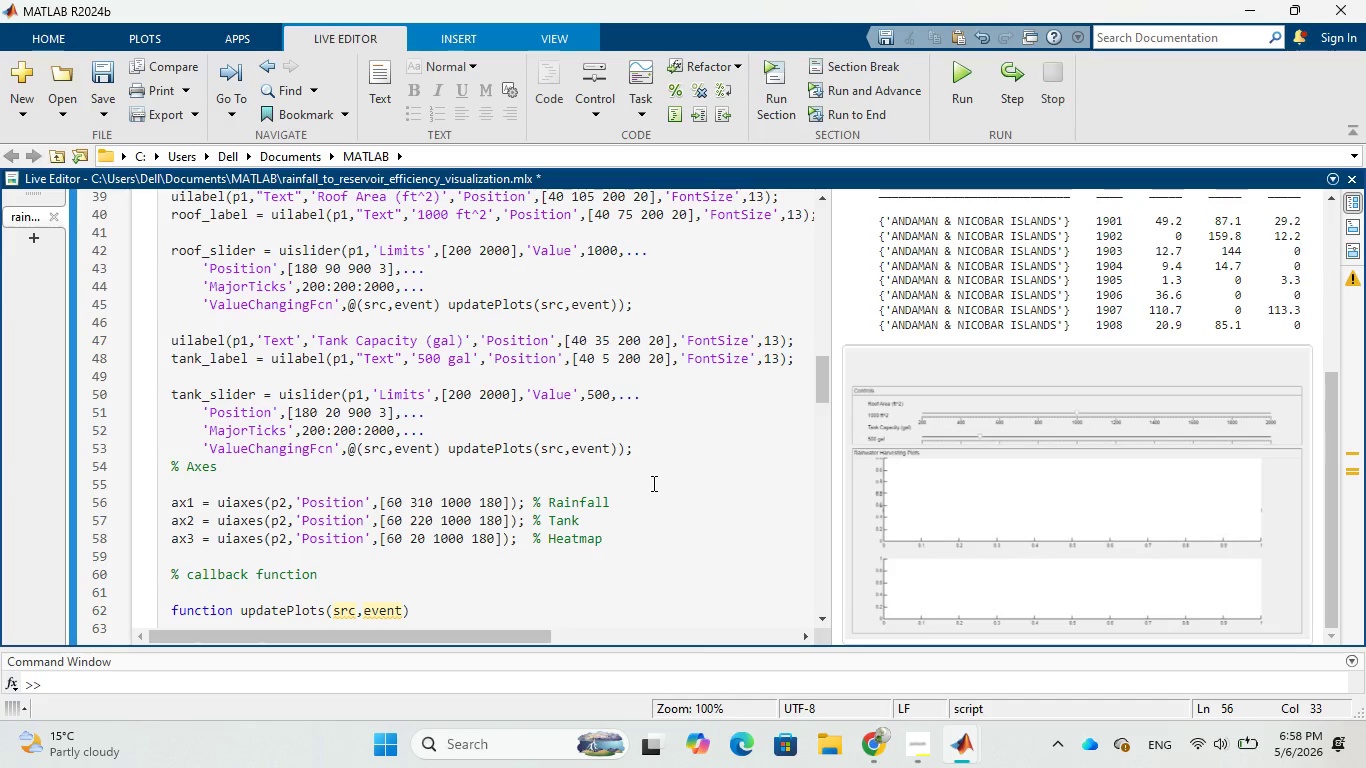 
left_click([423, 503])
 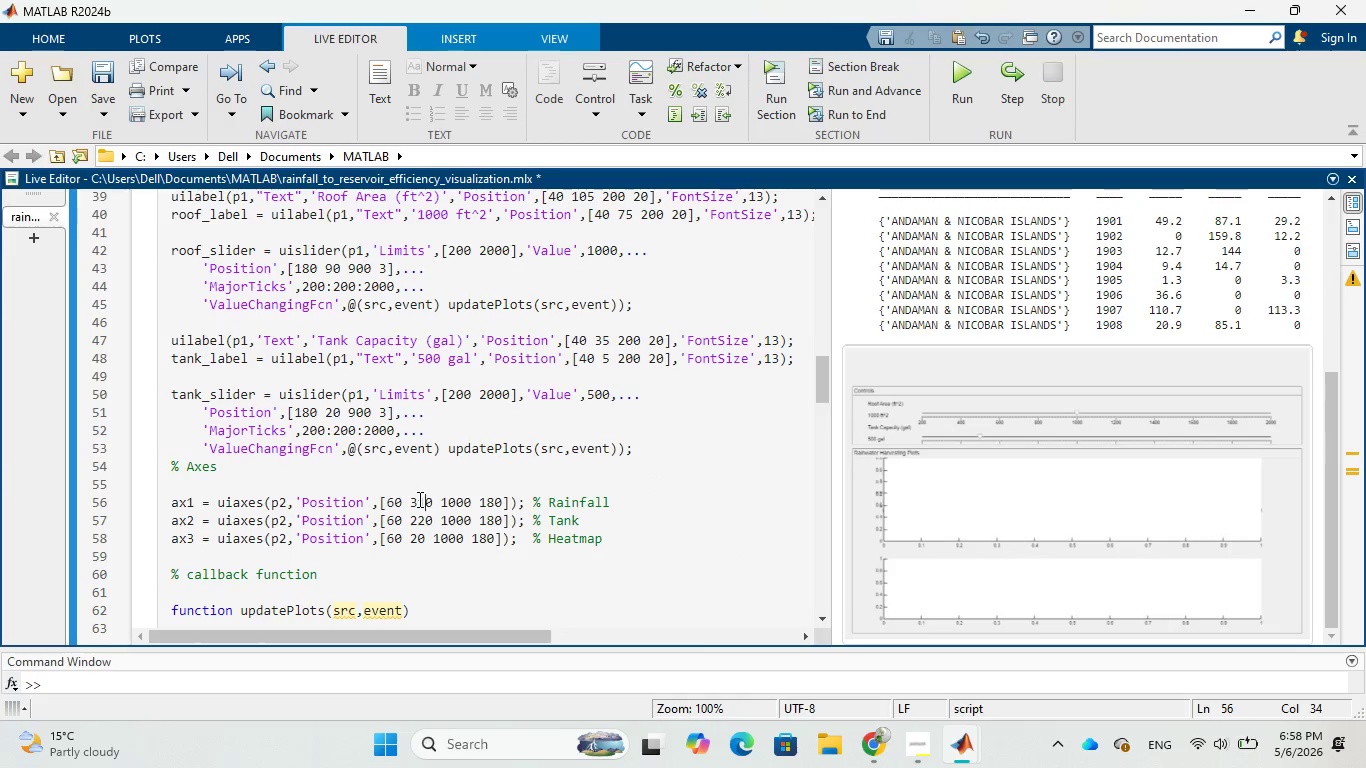 
left_click([418, 499])
 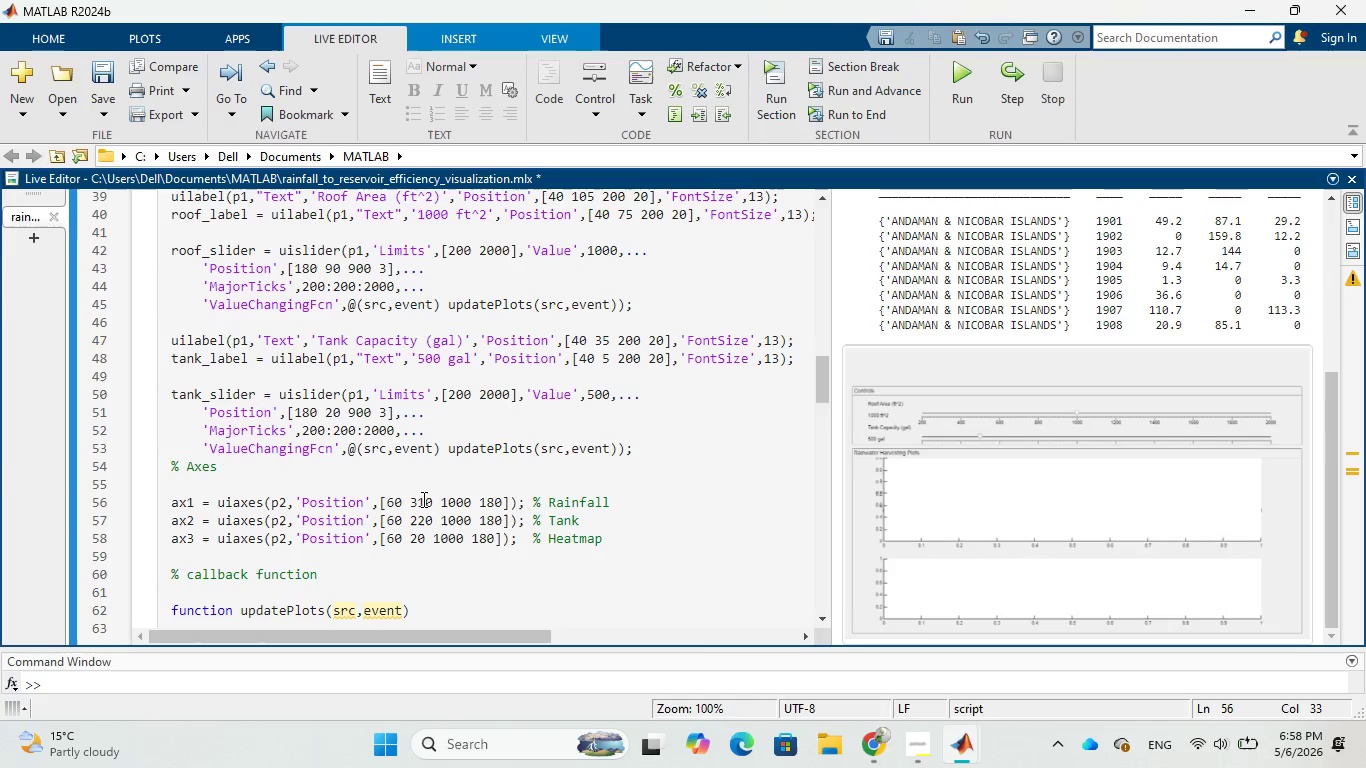 
left_click([422, 499])
 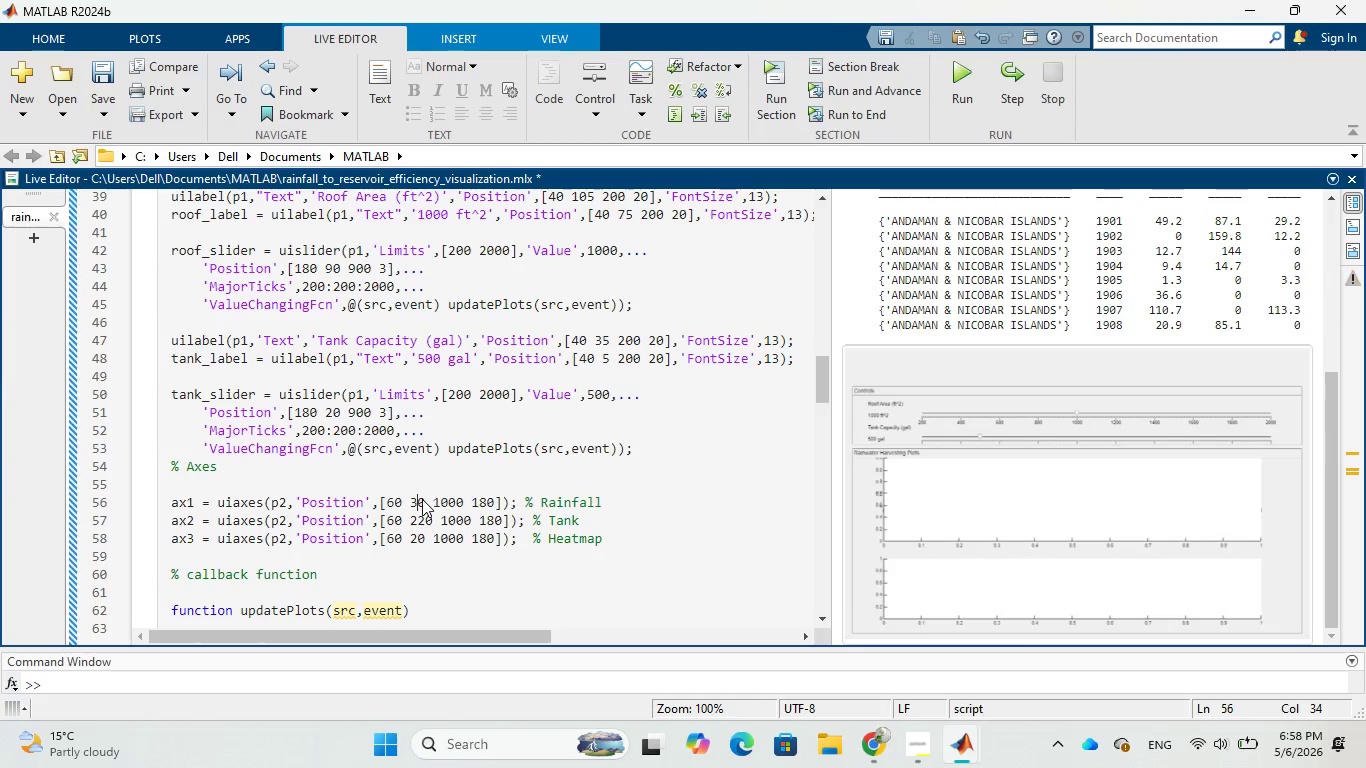 
key(Backspace)
key(Backspace)
type(27)
 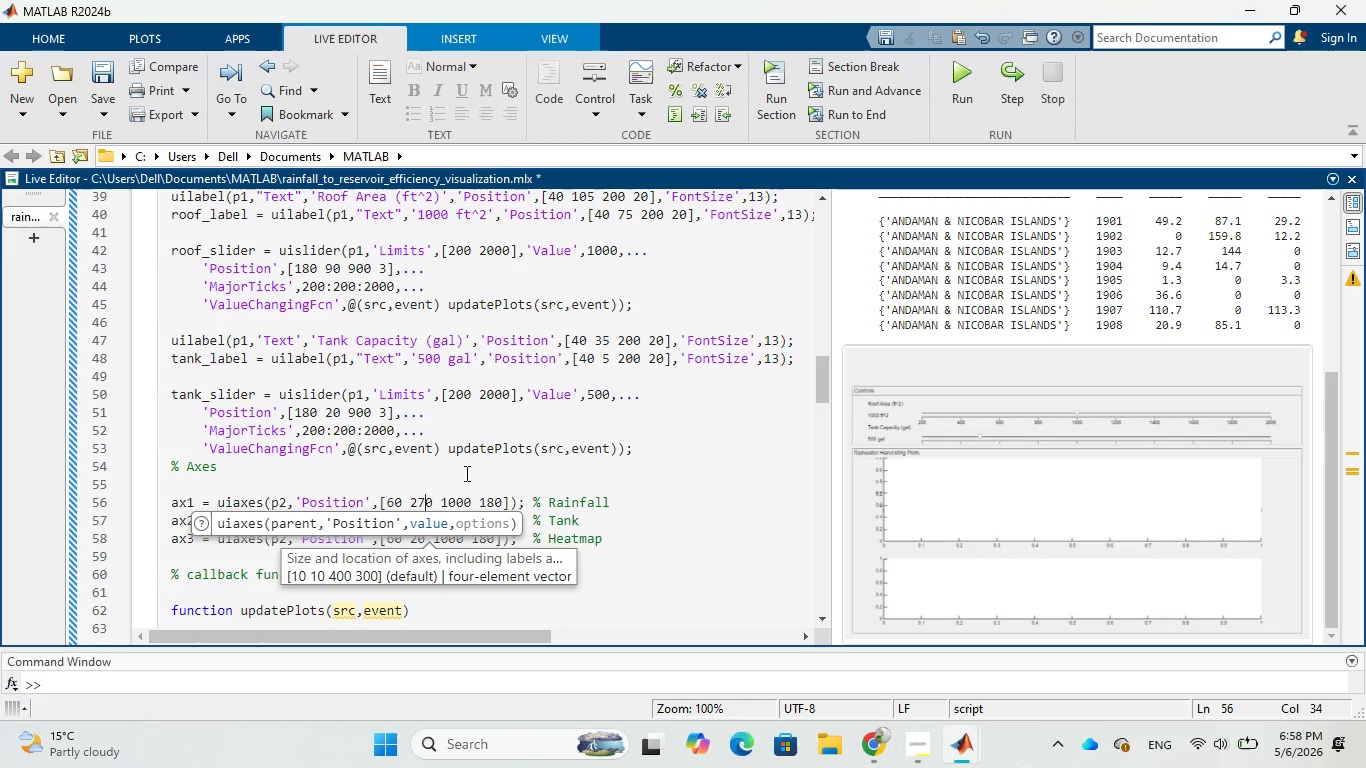 
left_click([465, 473])
 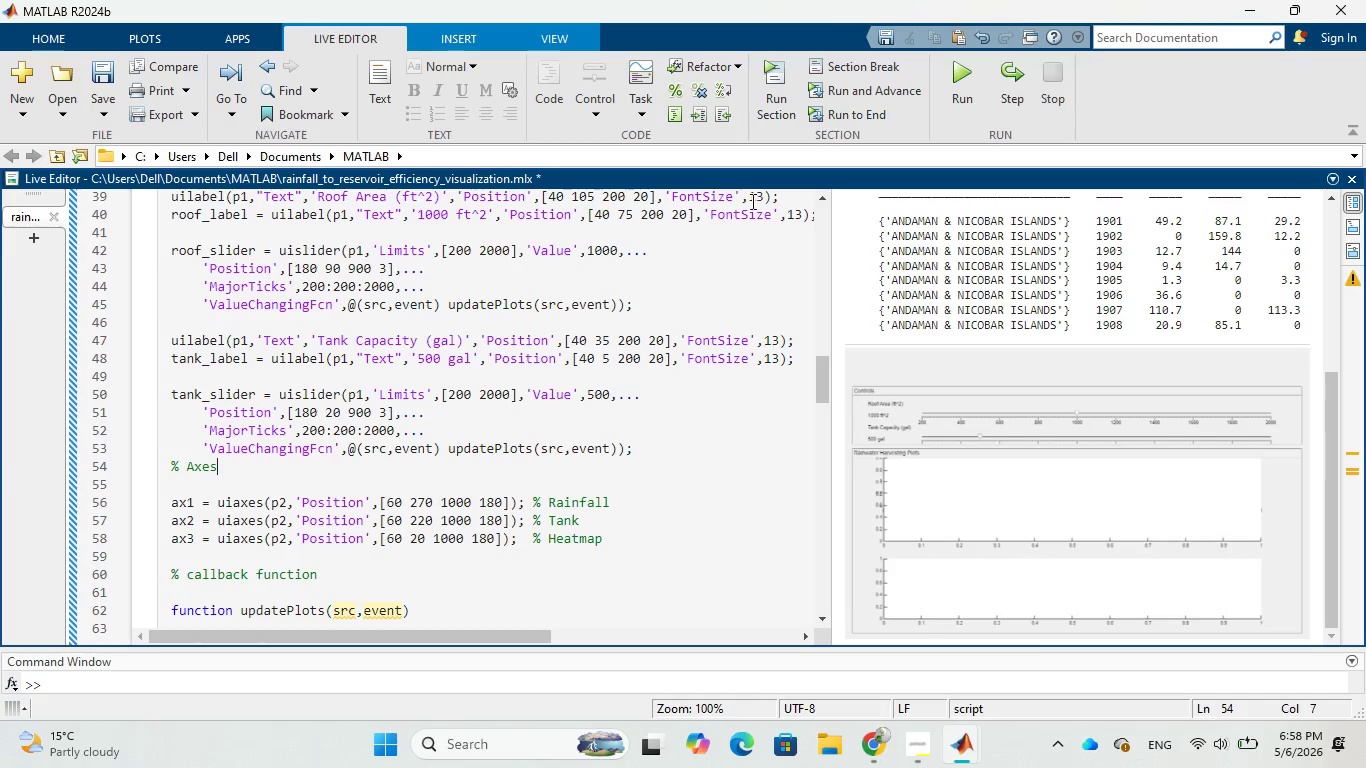 
wait(5.03)
 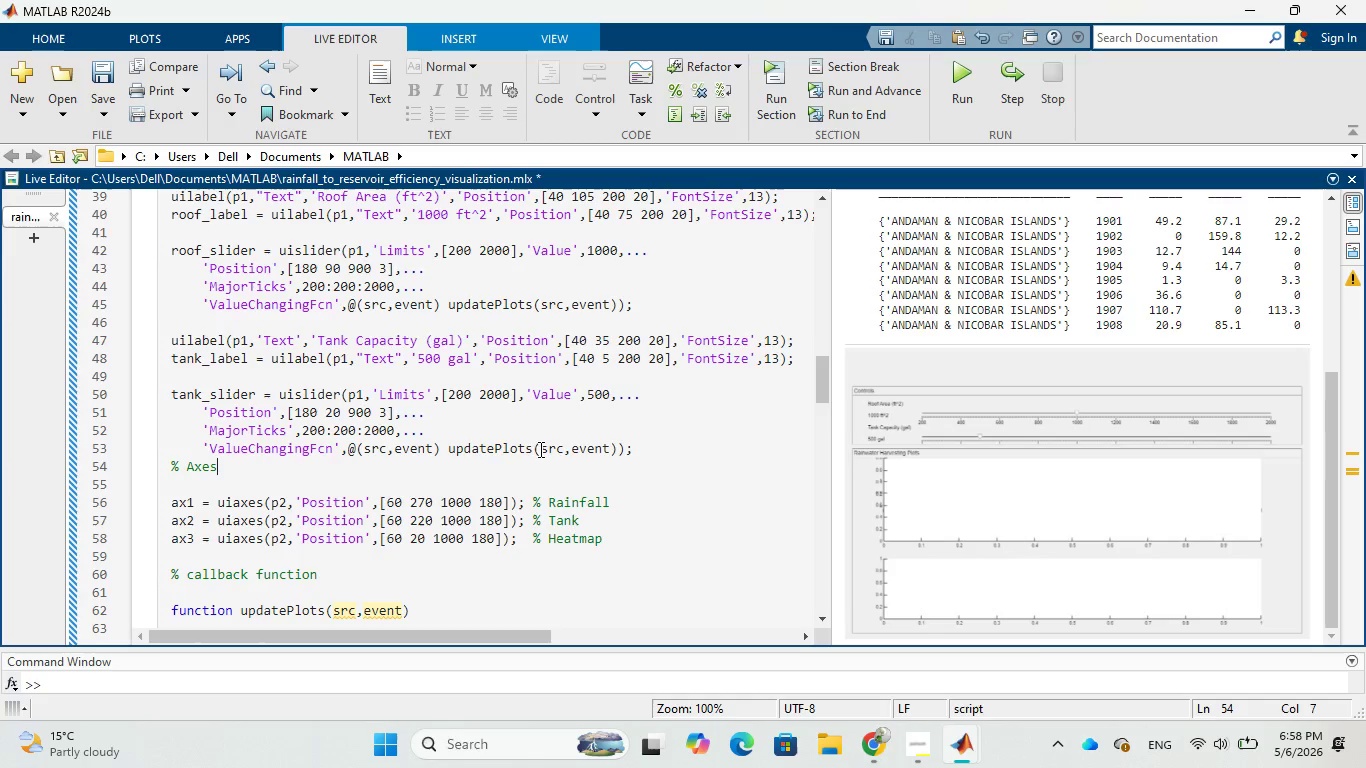 
scroll: coordinate [765, 312], scroll_direction: up, amount: 2.0
 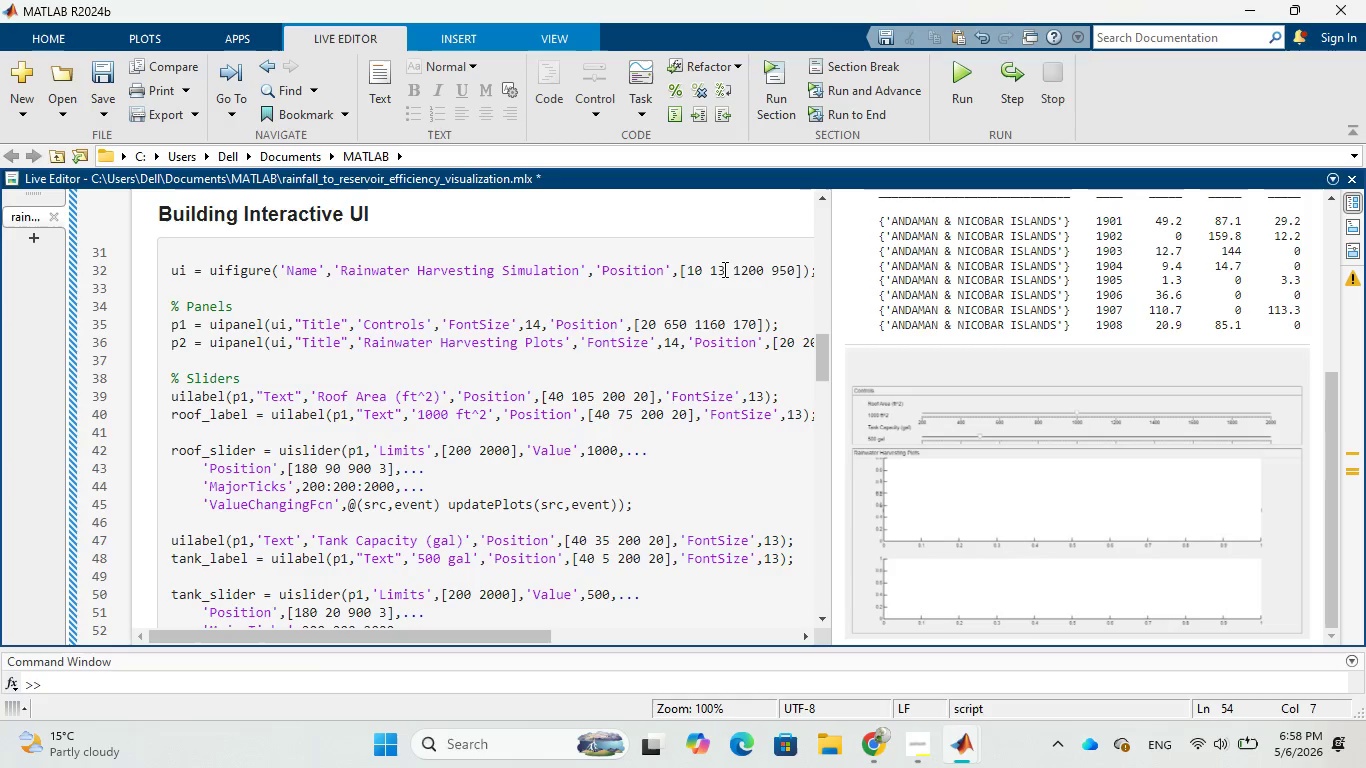 
left_click([724, 269])
 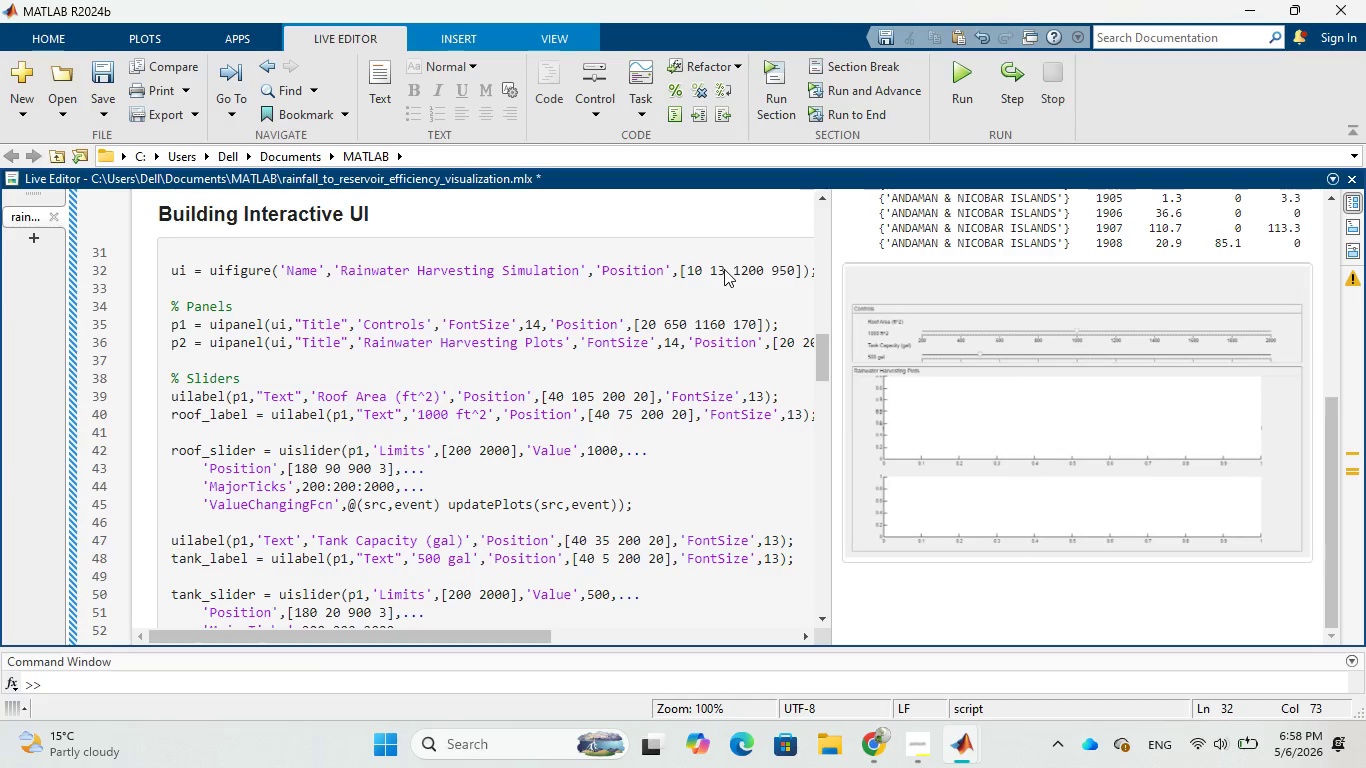 
wait(7.33)
 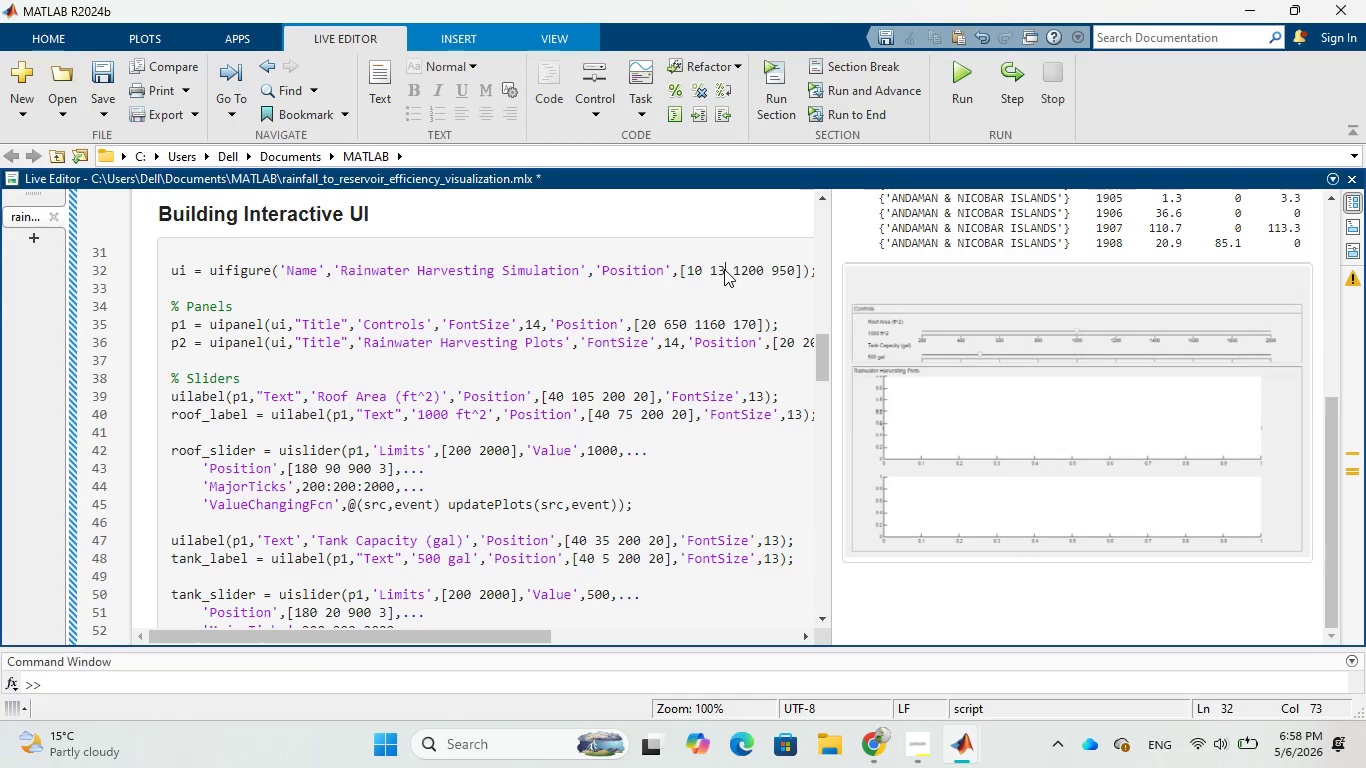 
key(Backspace)
key(Backspace)
type(43)
 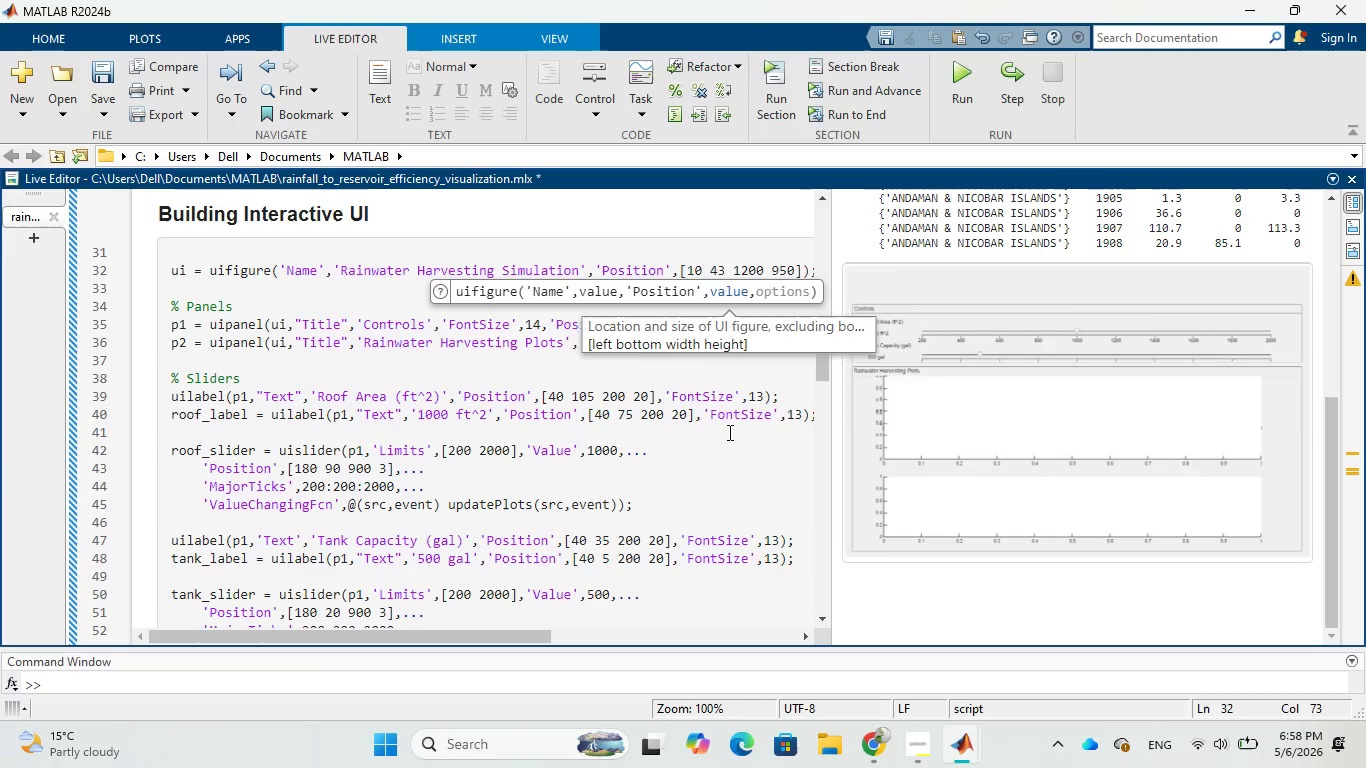 
left_click([728, 432])
 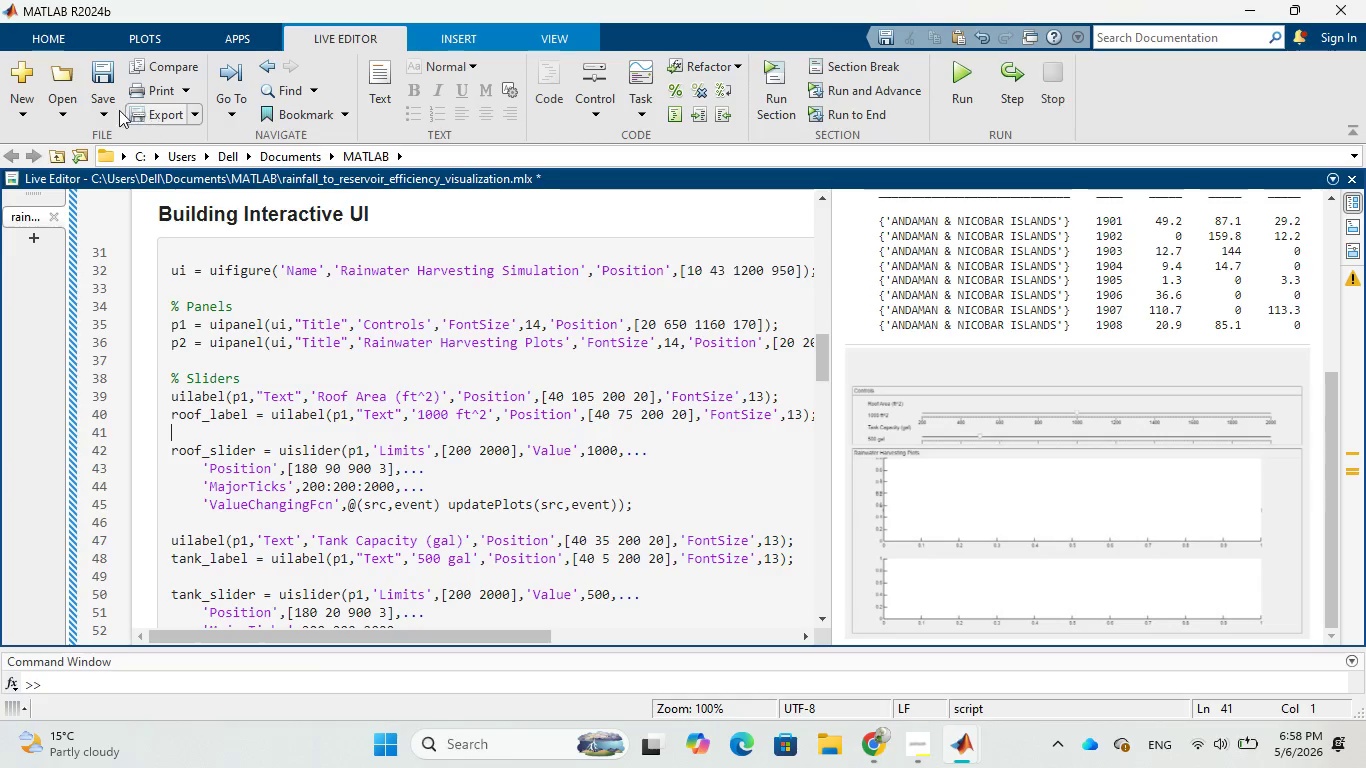 
left_click([103, 113])
 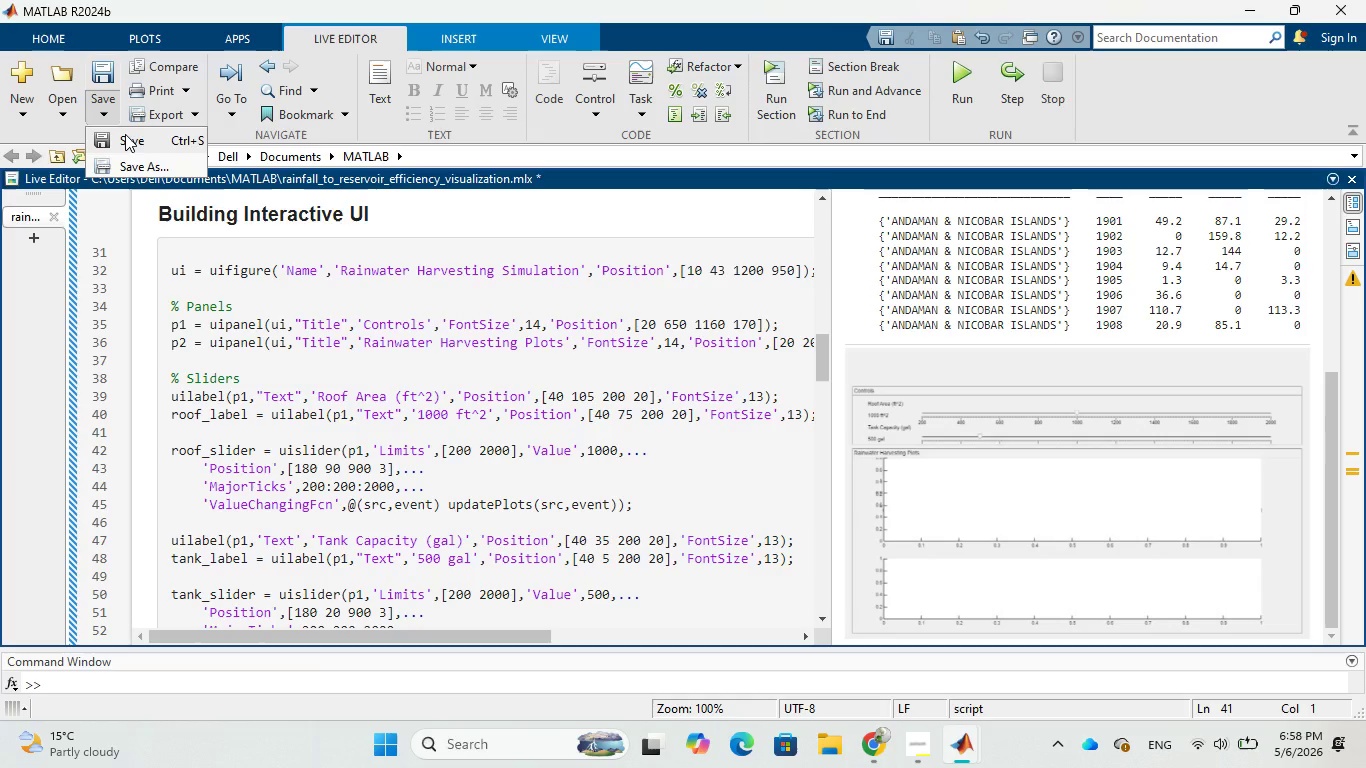 
left_click([125, 134])
 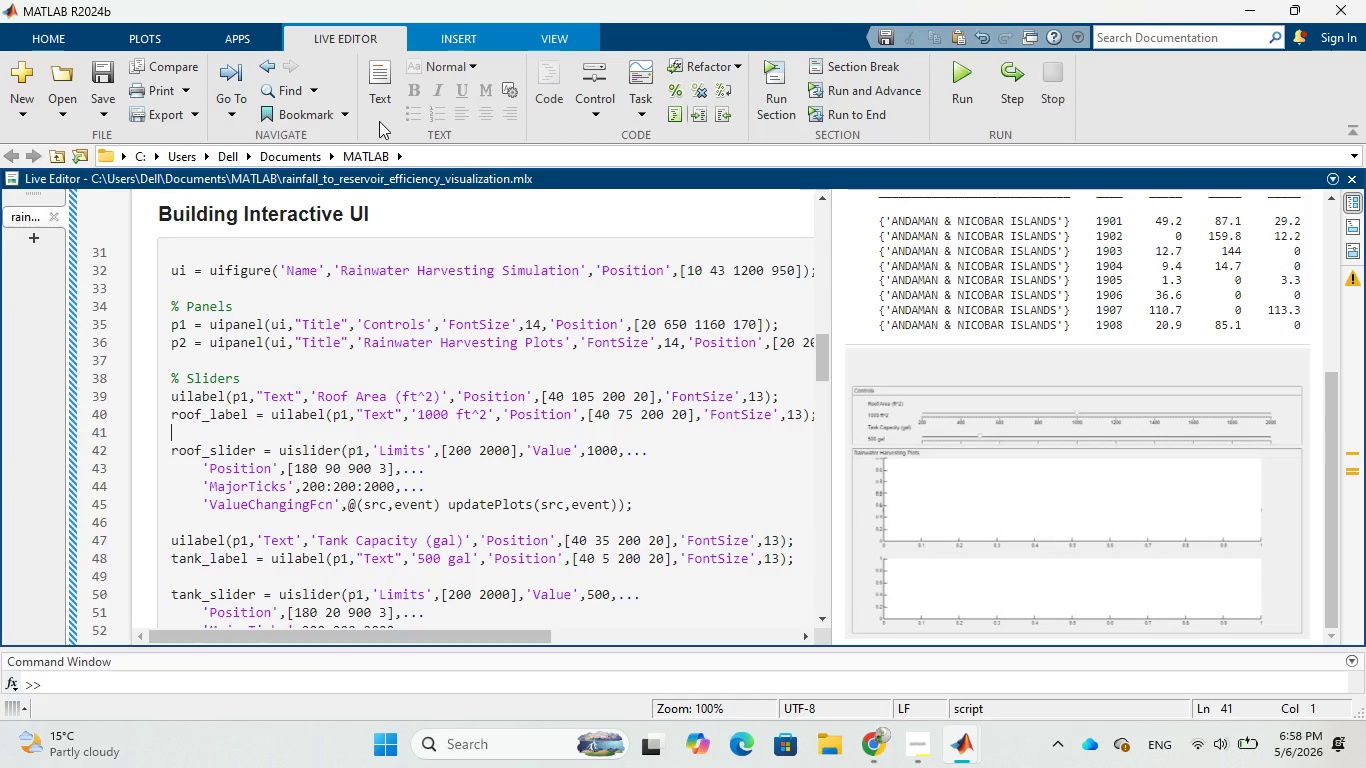 
left_click([959, 91])
 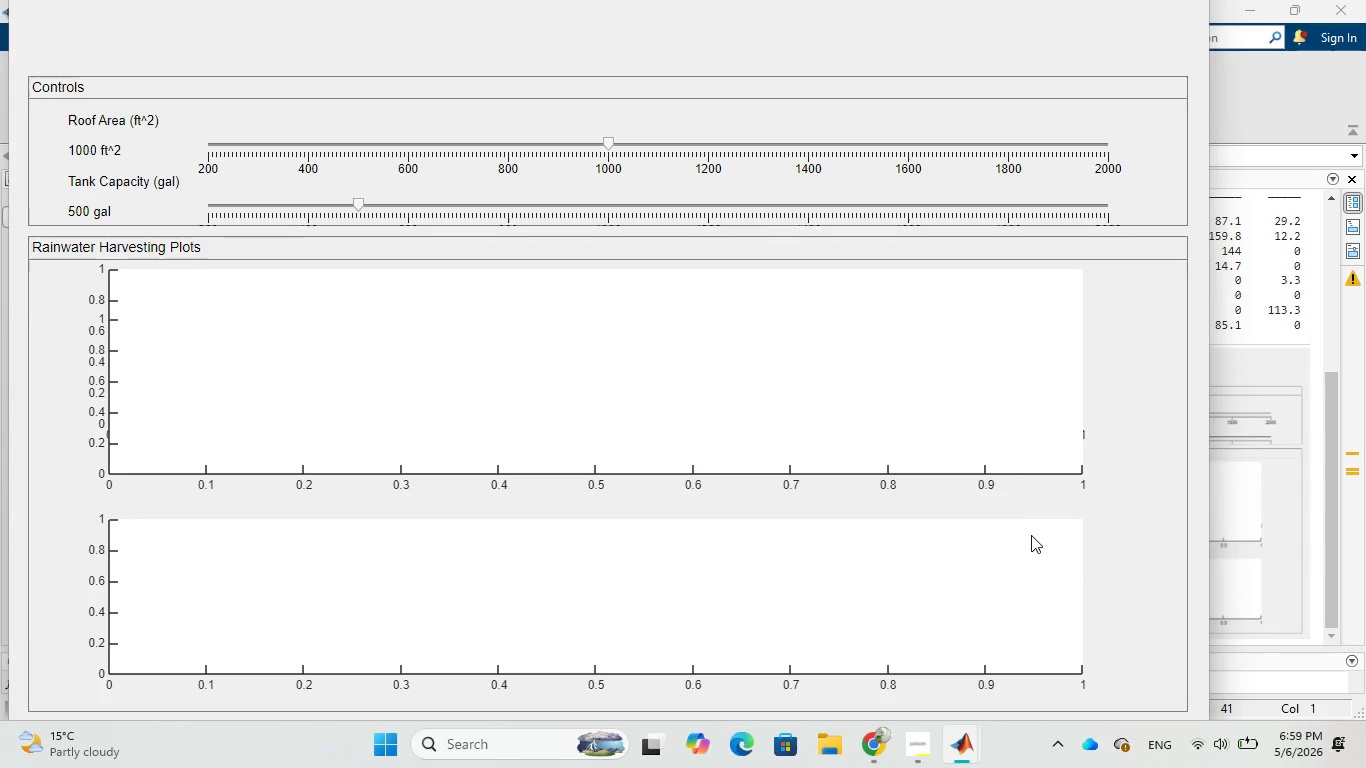 
wait(22.58)
 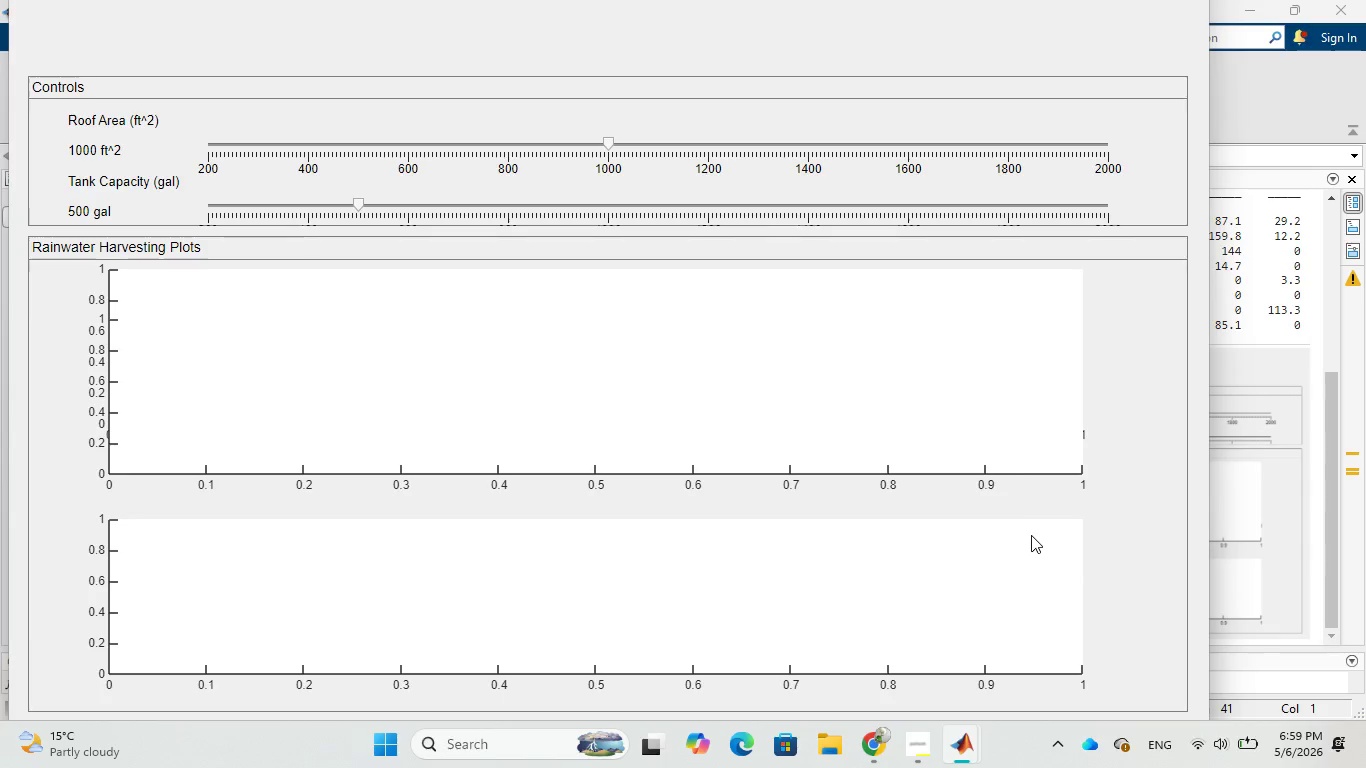 
scroll: coordinate [780, 34], scroll_direction: up, amount: 1.0
 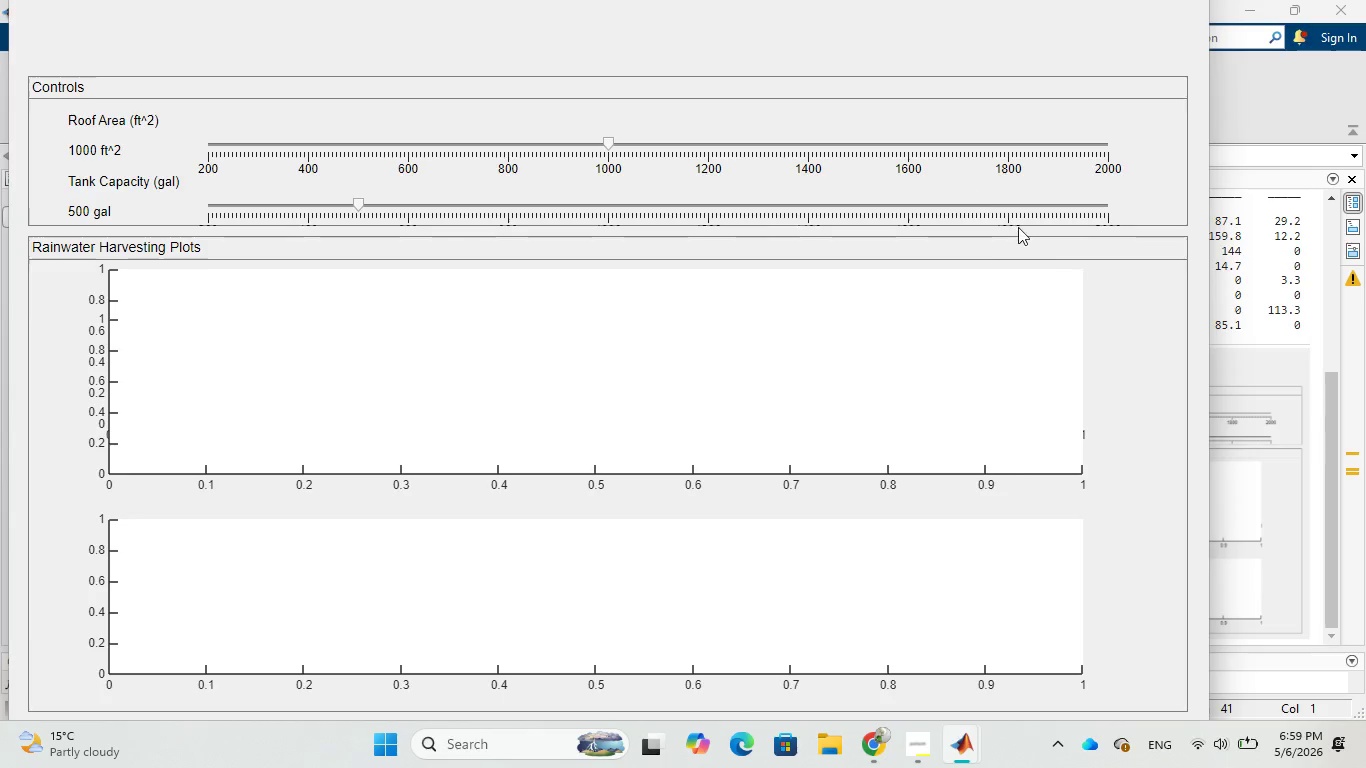 
scroll: coordinate [1197, 310], scroll_direction: down, amount: 8.0
 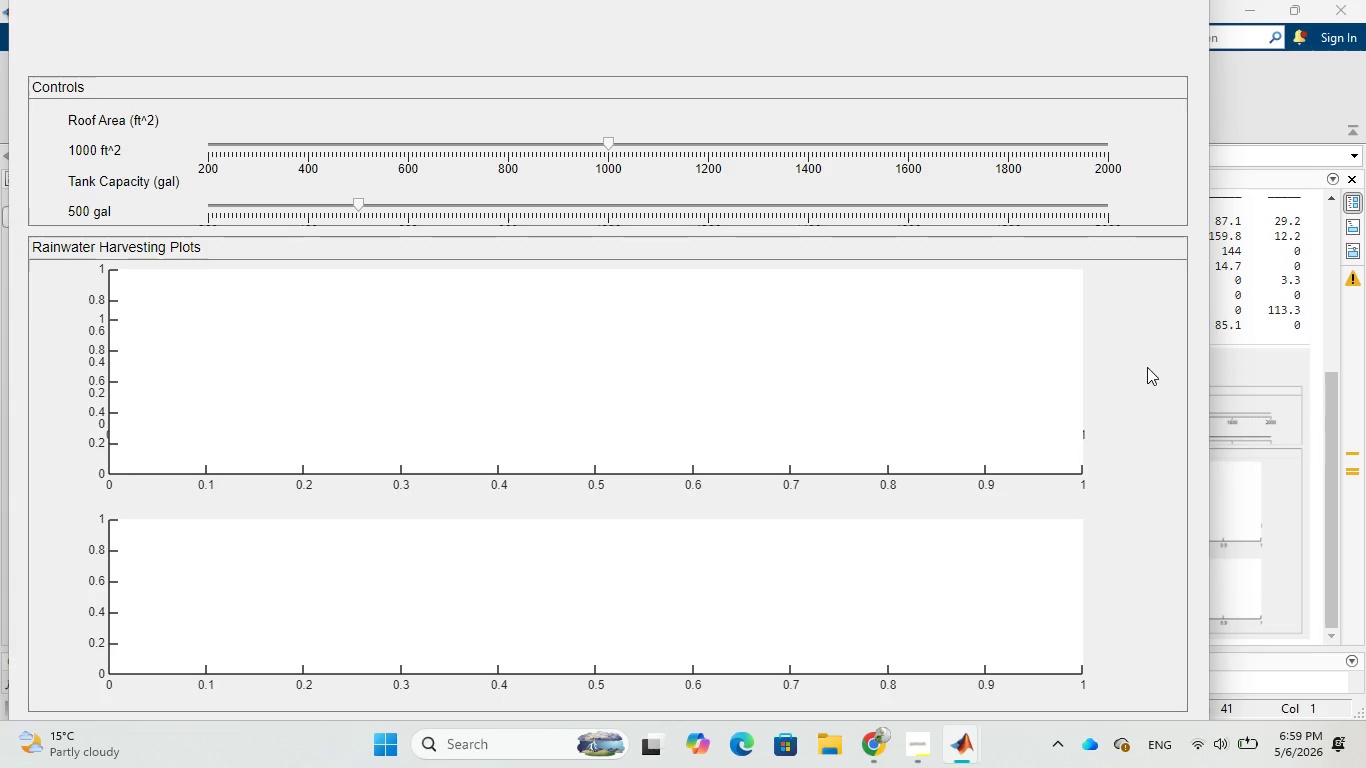 
wait(14.87)
 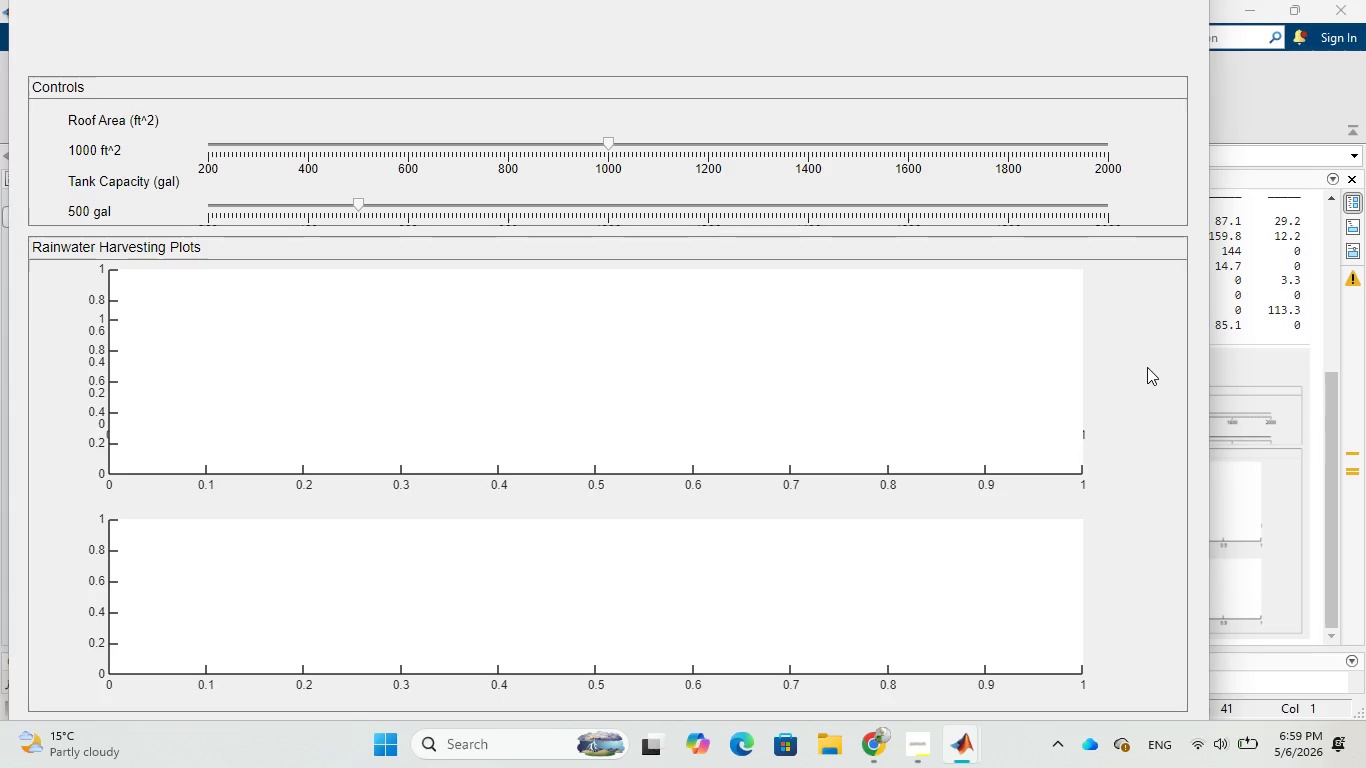 
mouse_move([887, 738])
 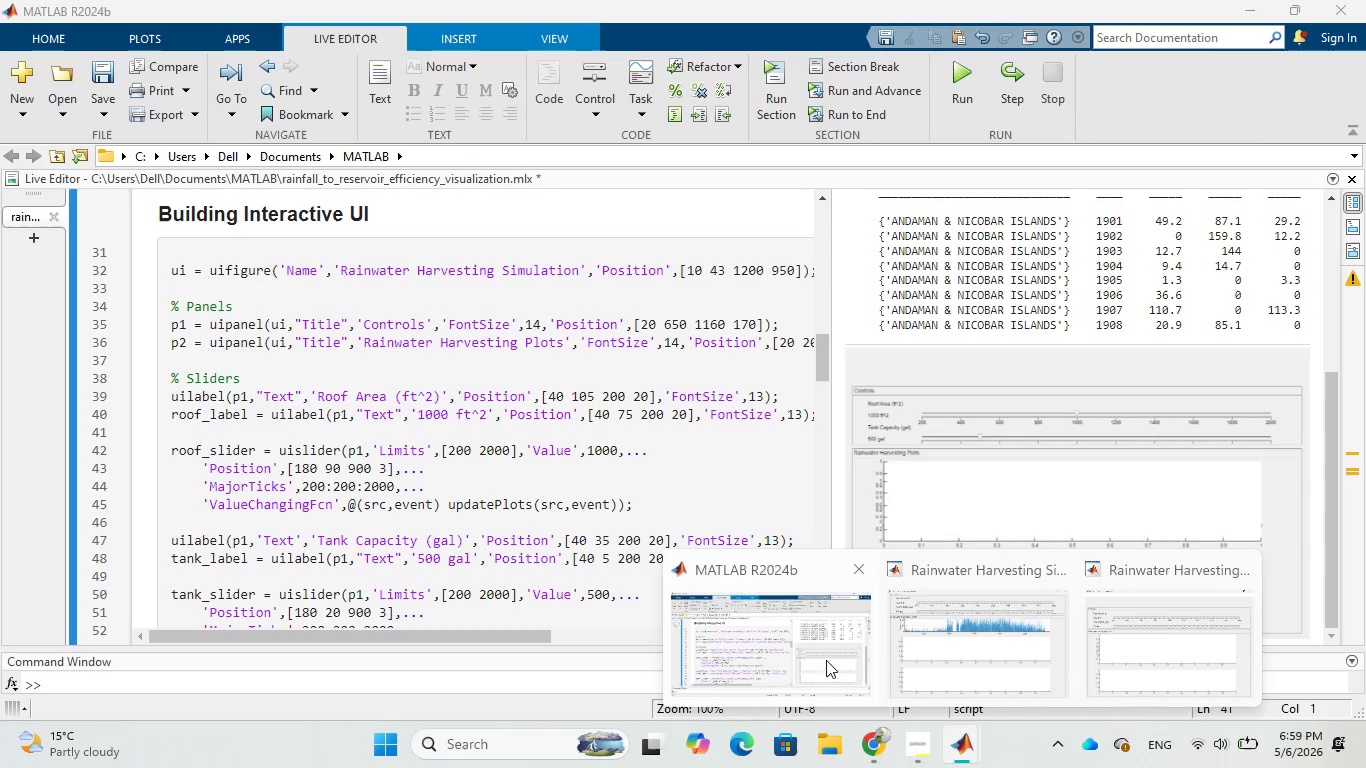 
left_click([824, 657])
 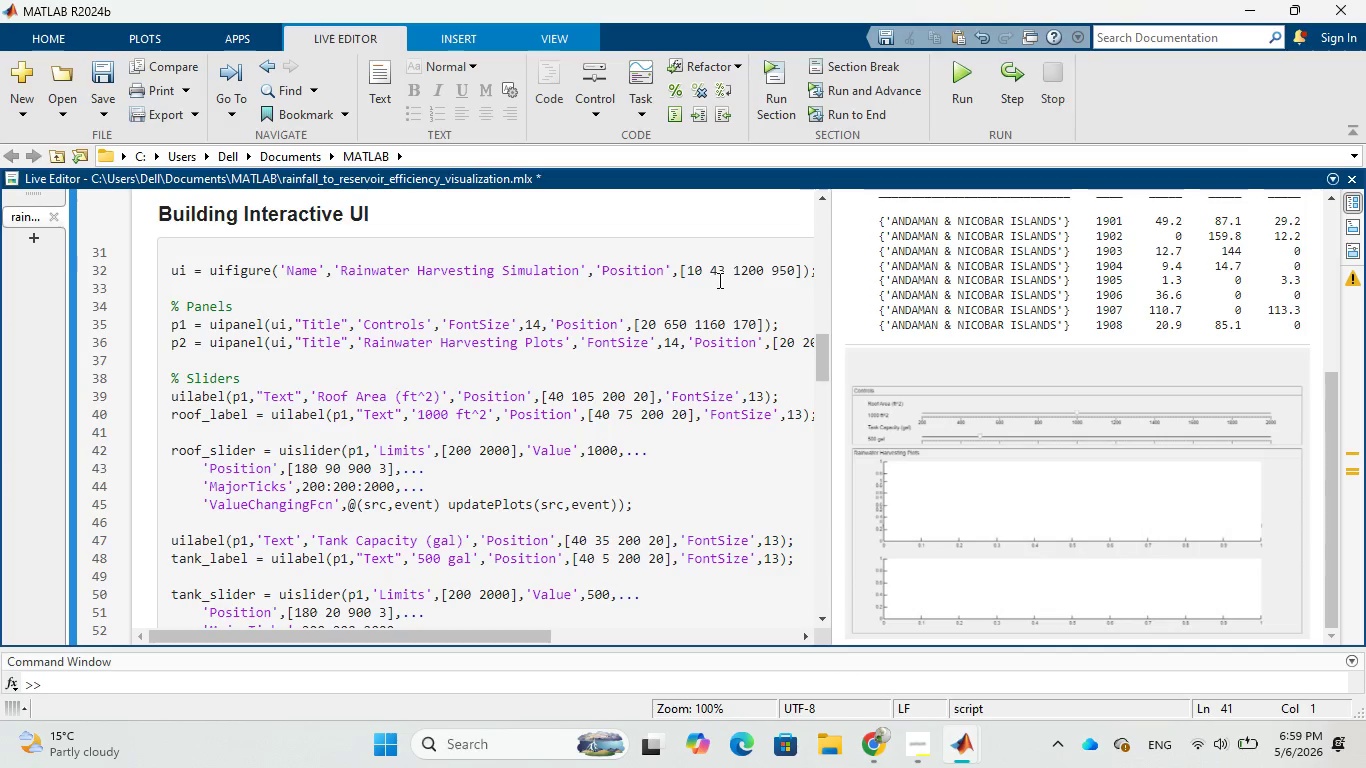 
left_click([719, 277])
 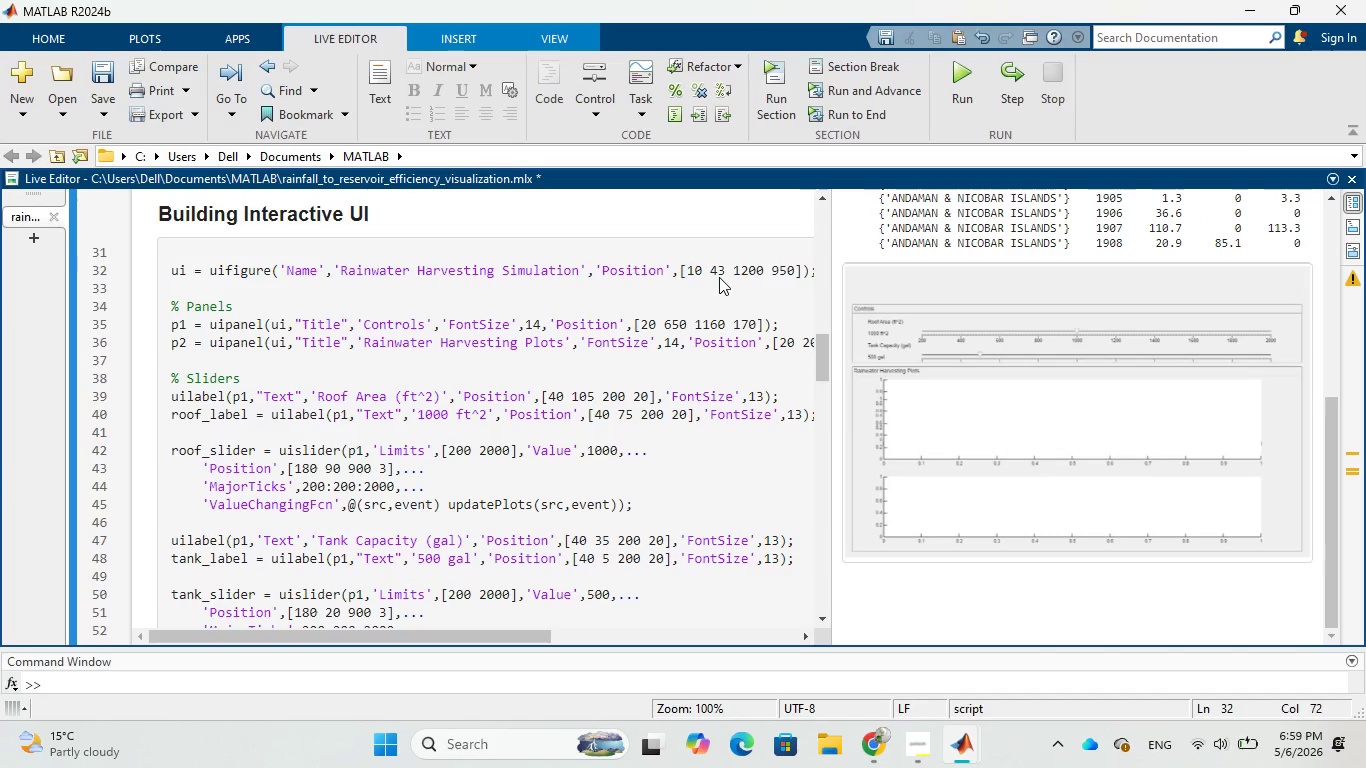 
key(Backspace)
 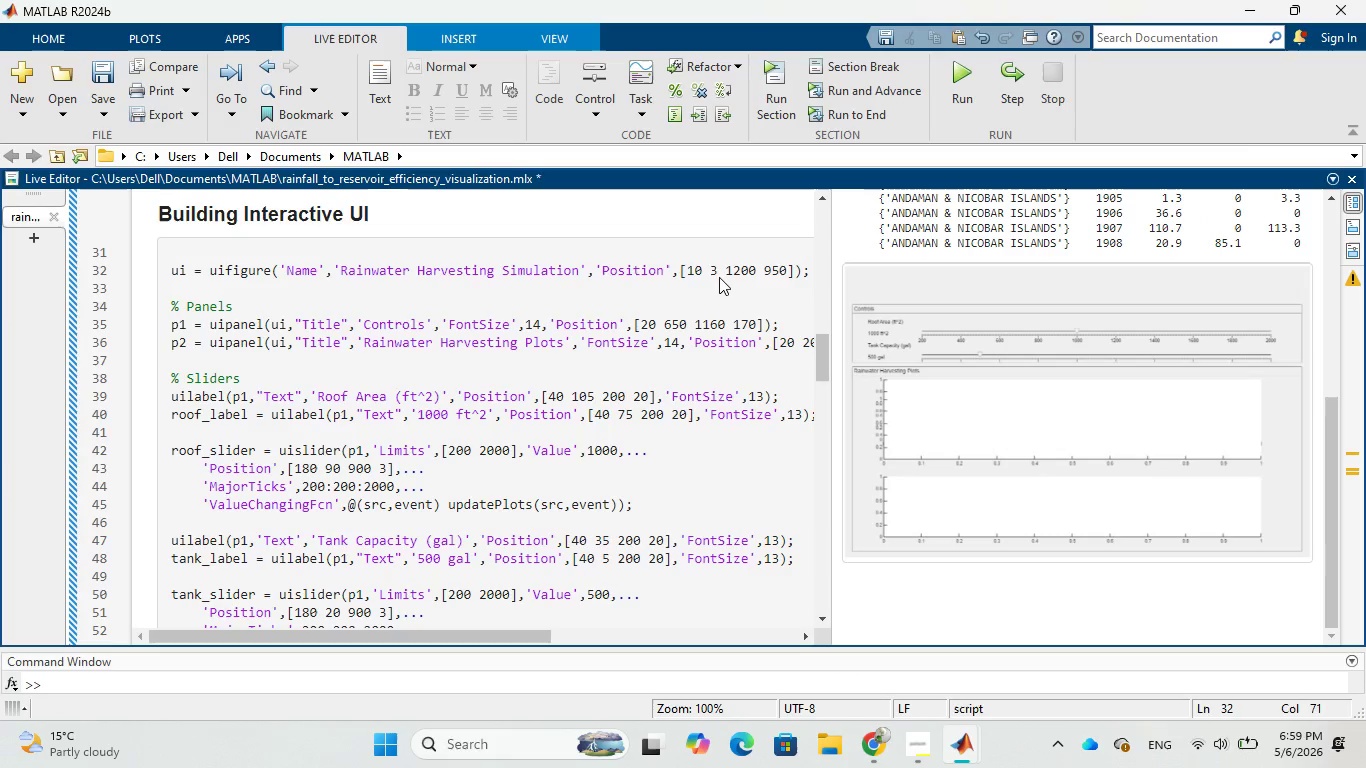 
key(8)
 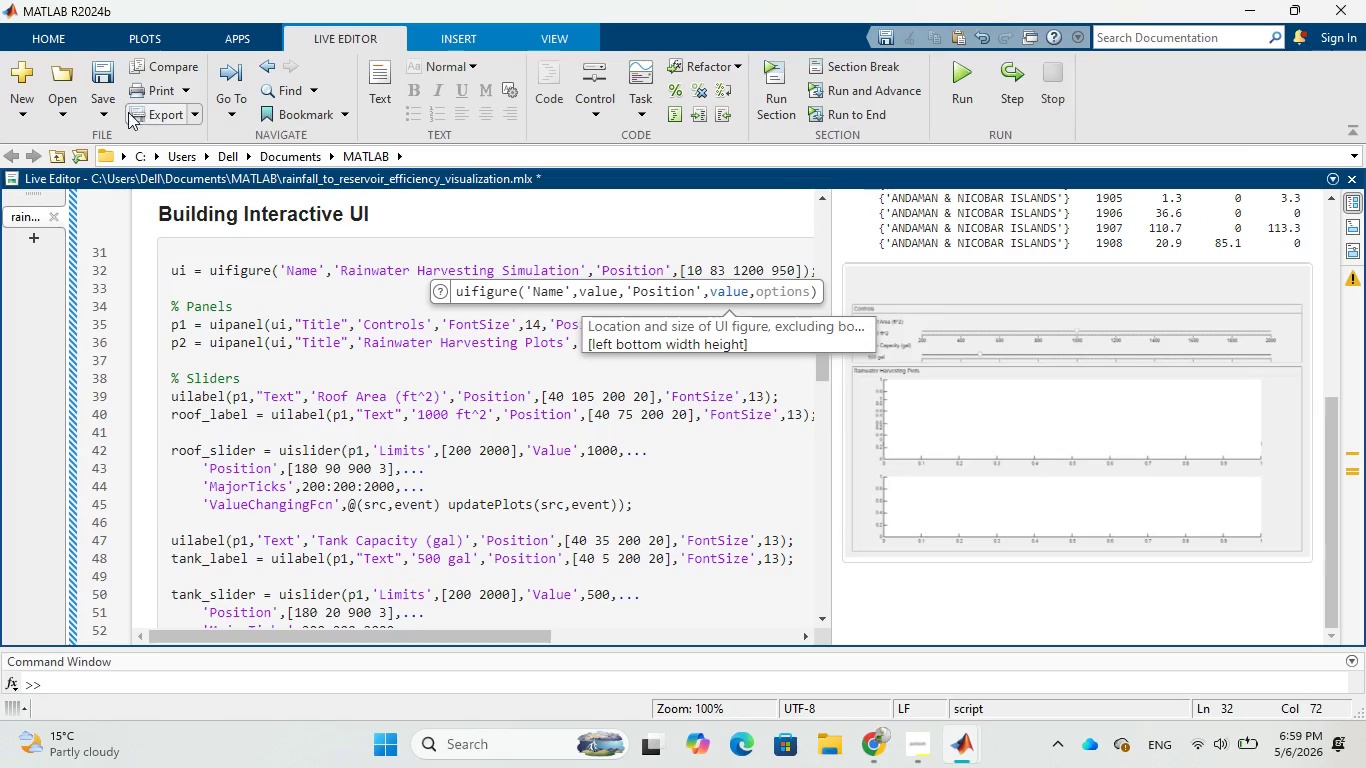 
left_click([115, 104])
 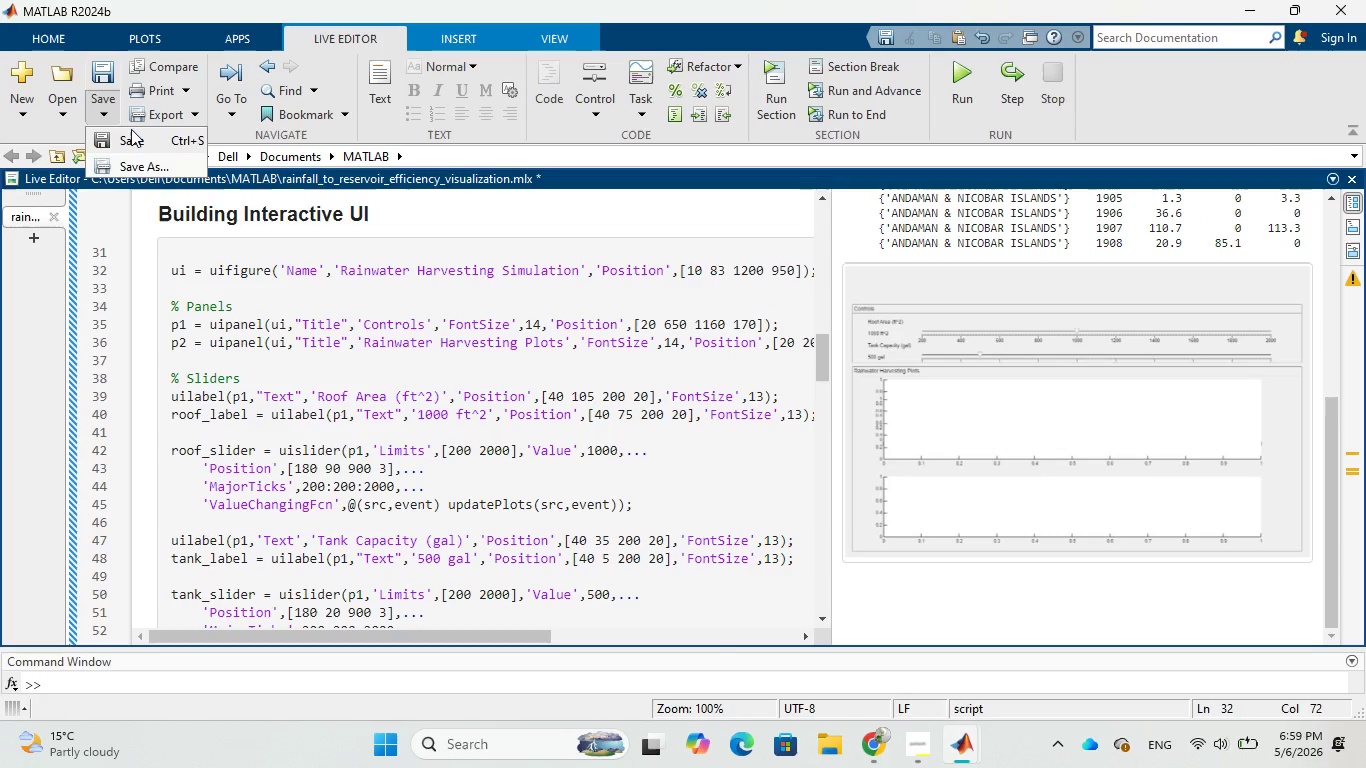 
left_click([131, 129])
 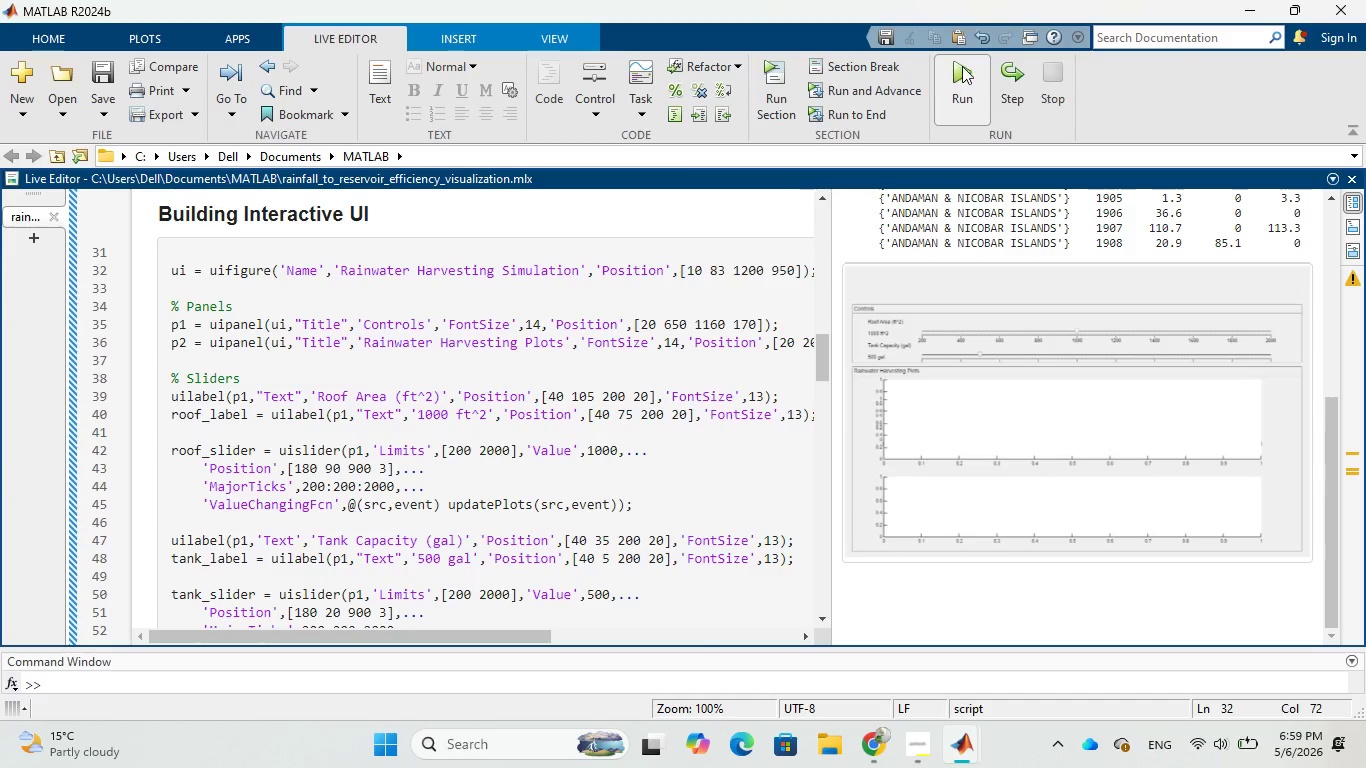 
left_click([962, 66])
 